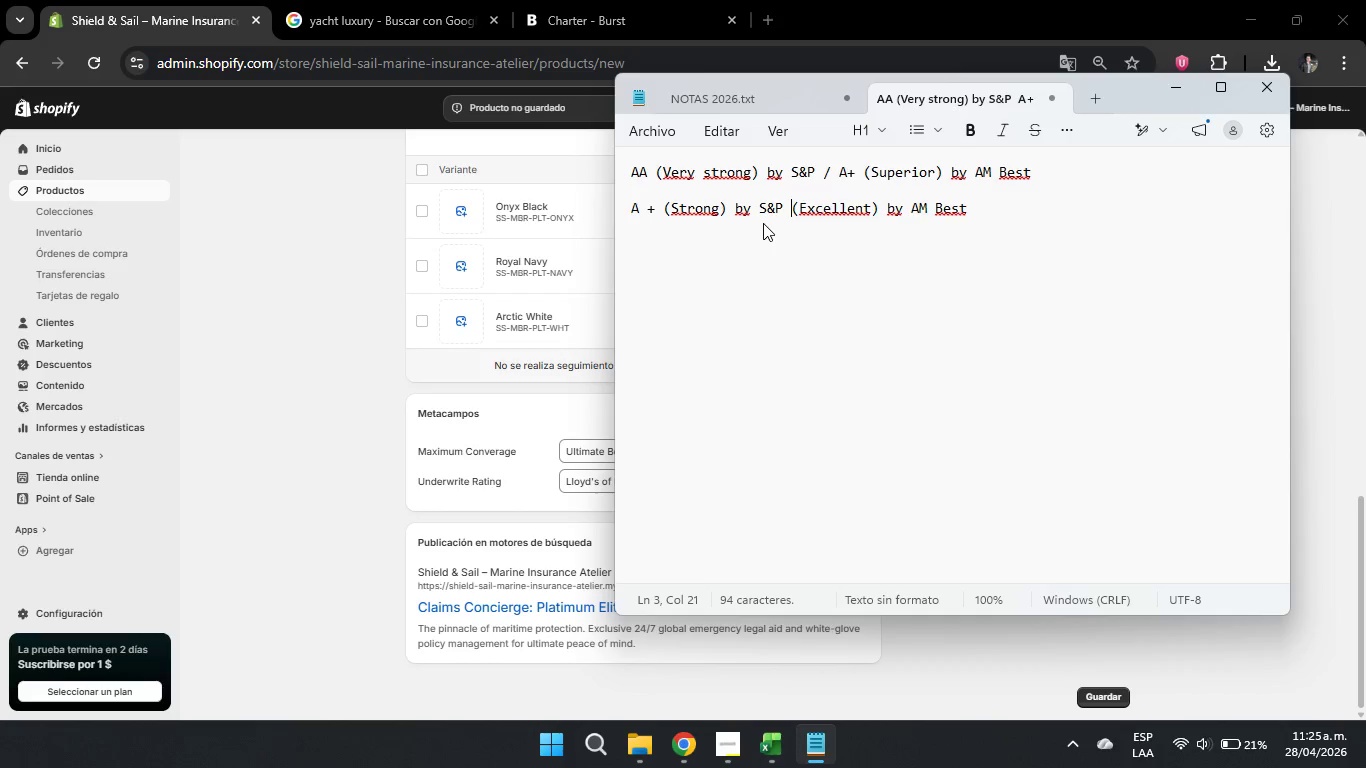 
key(Backspace)
 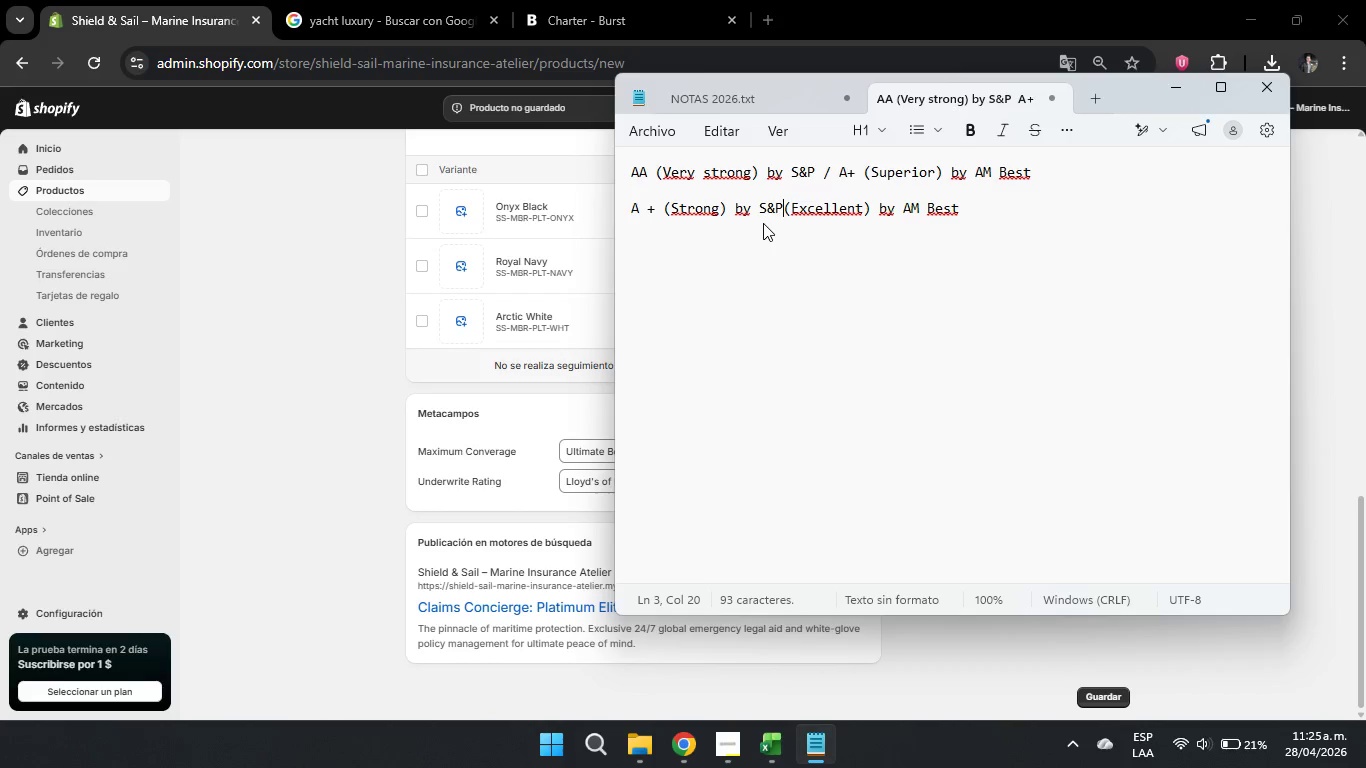 
key(Shift+ShiftRight)
 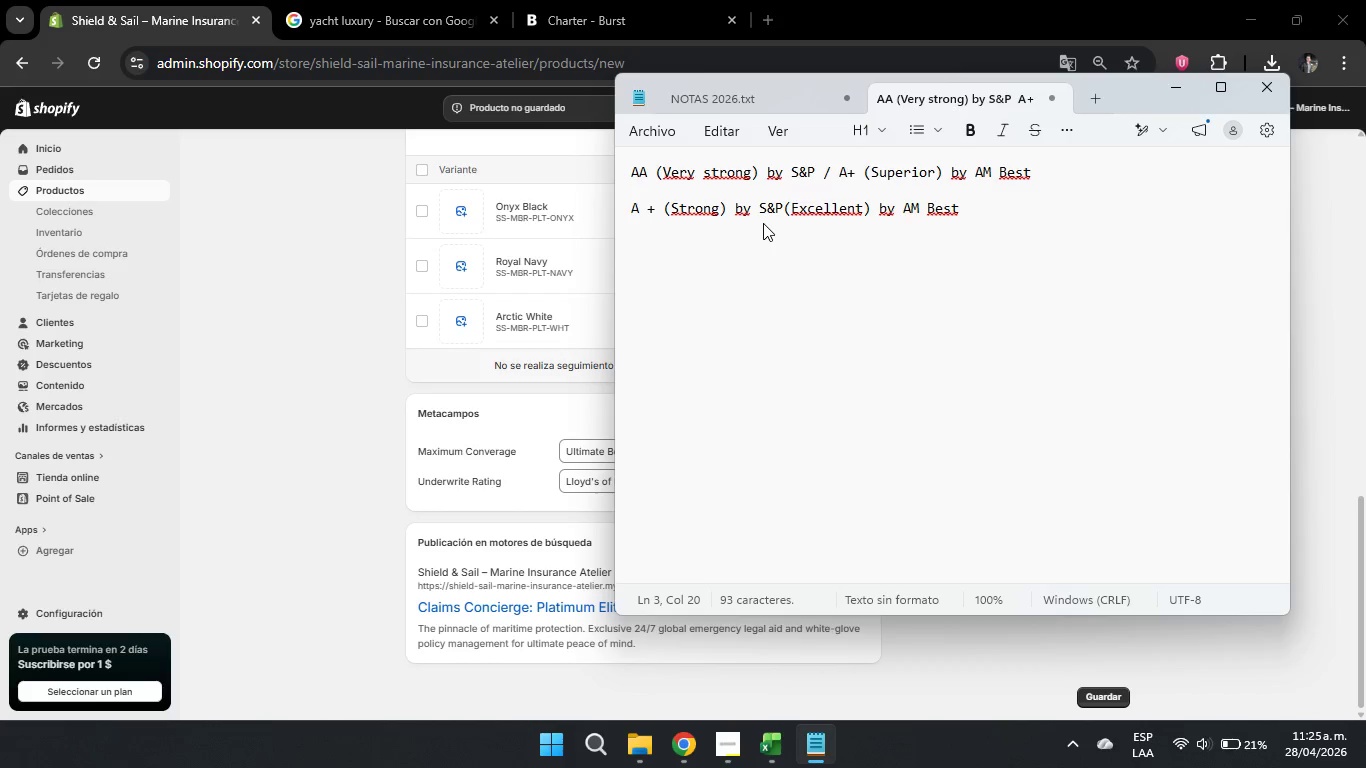 
key(Shift+7)
 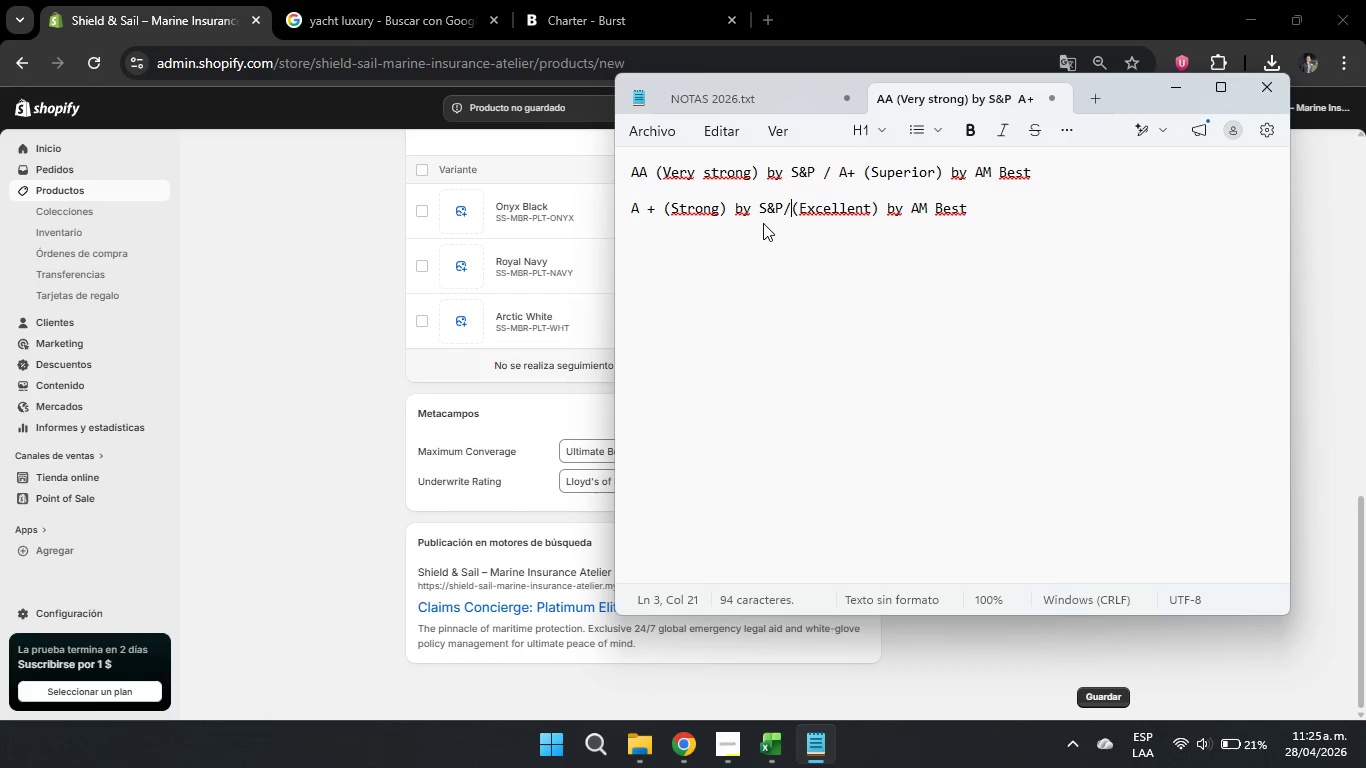 
key(Space)
 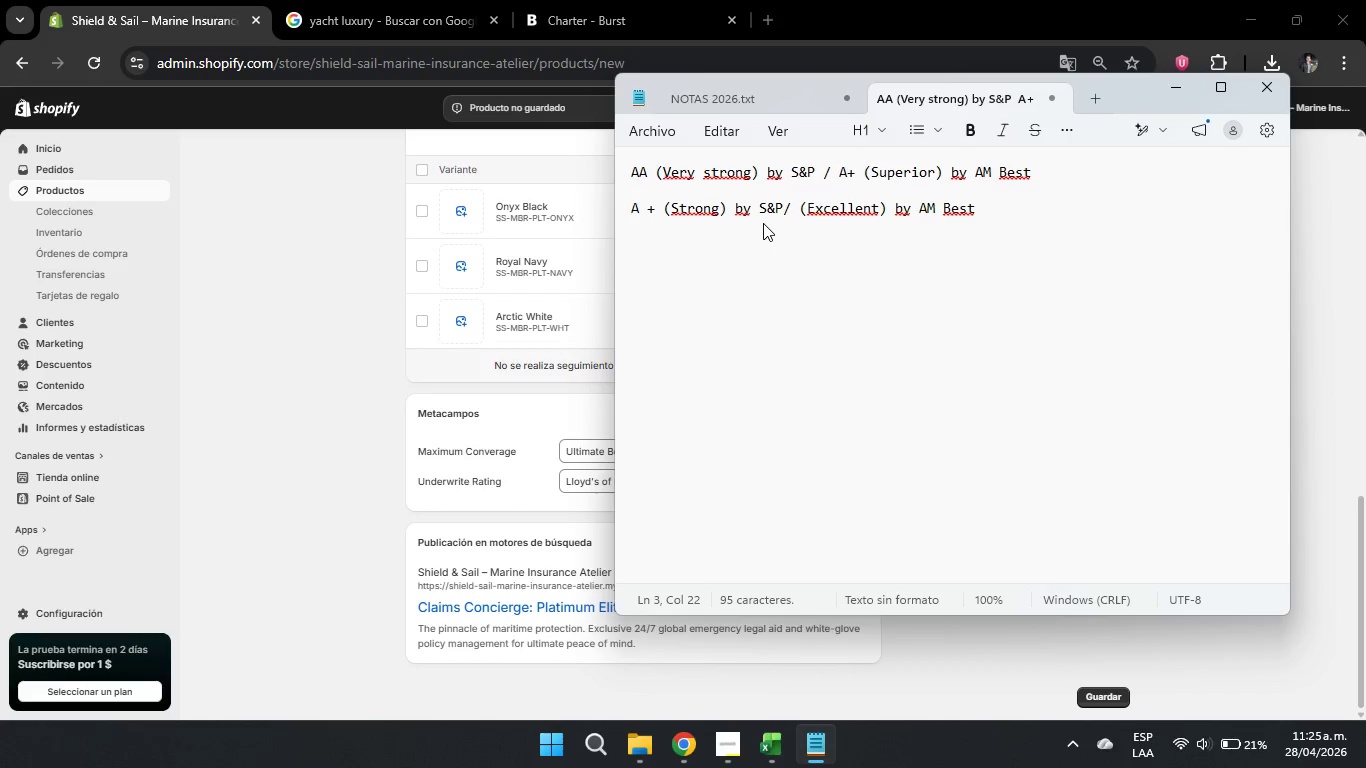 
key(Backspace)
 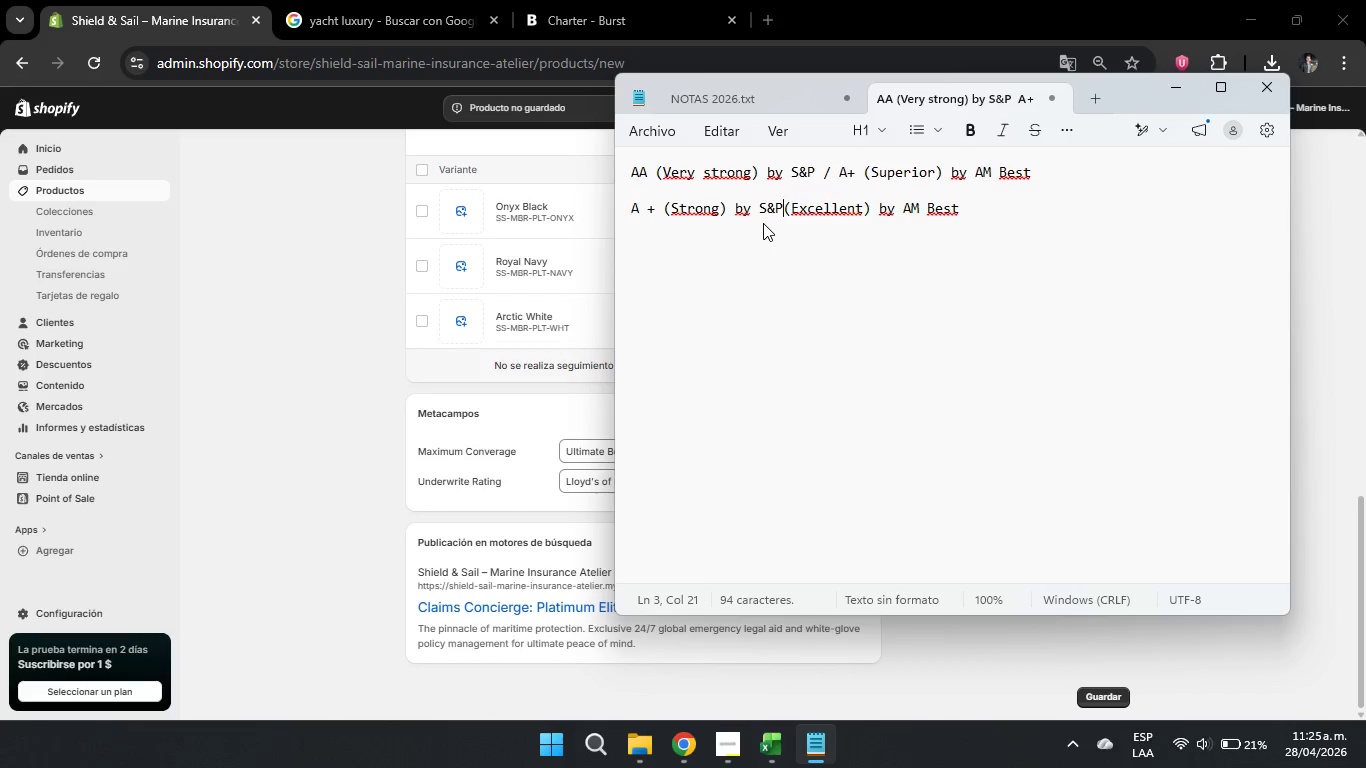 
key(Backspace)
 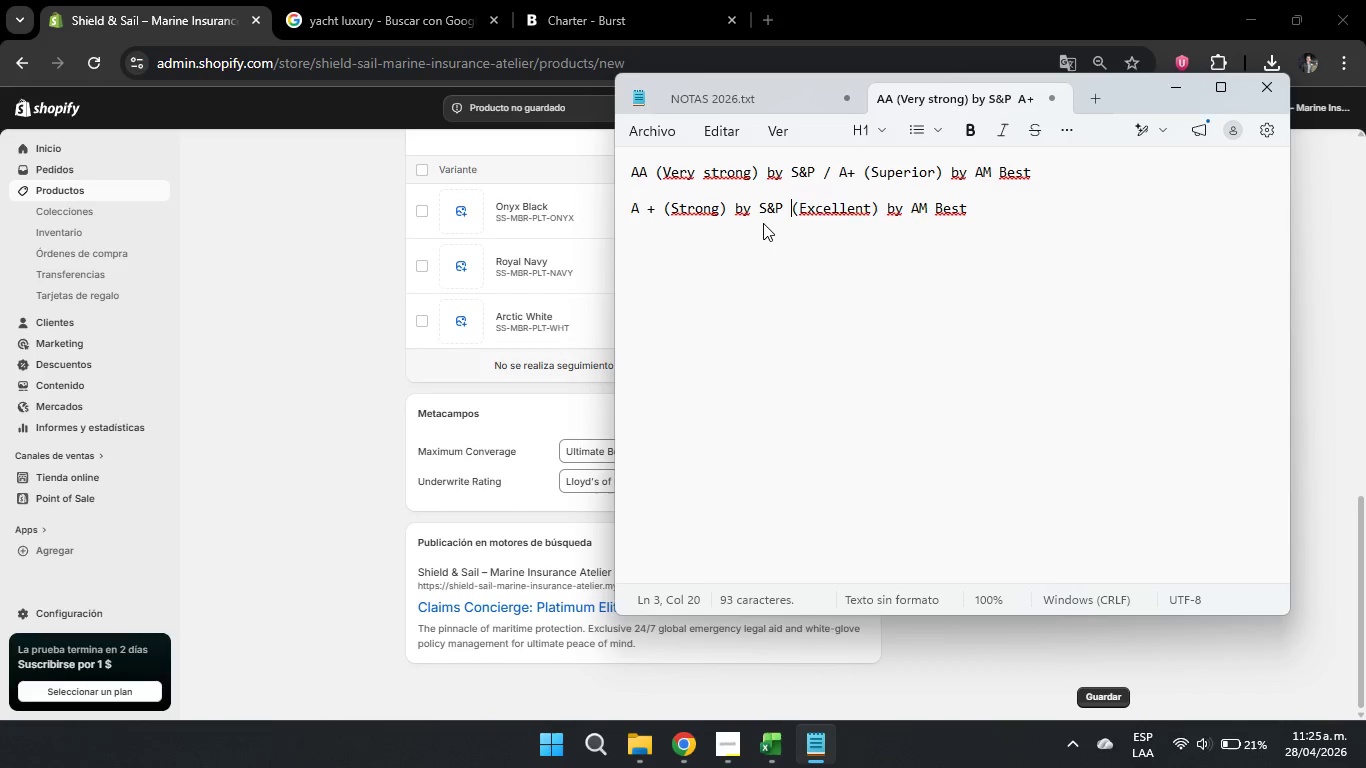 
key(Space)
 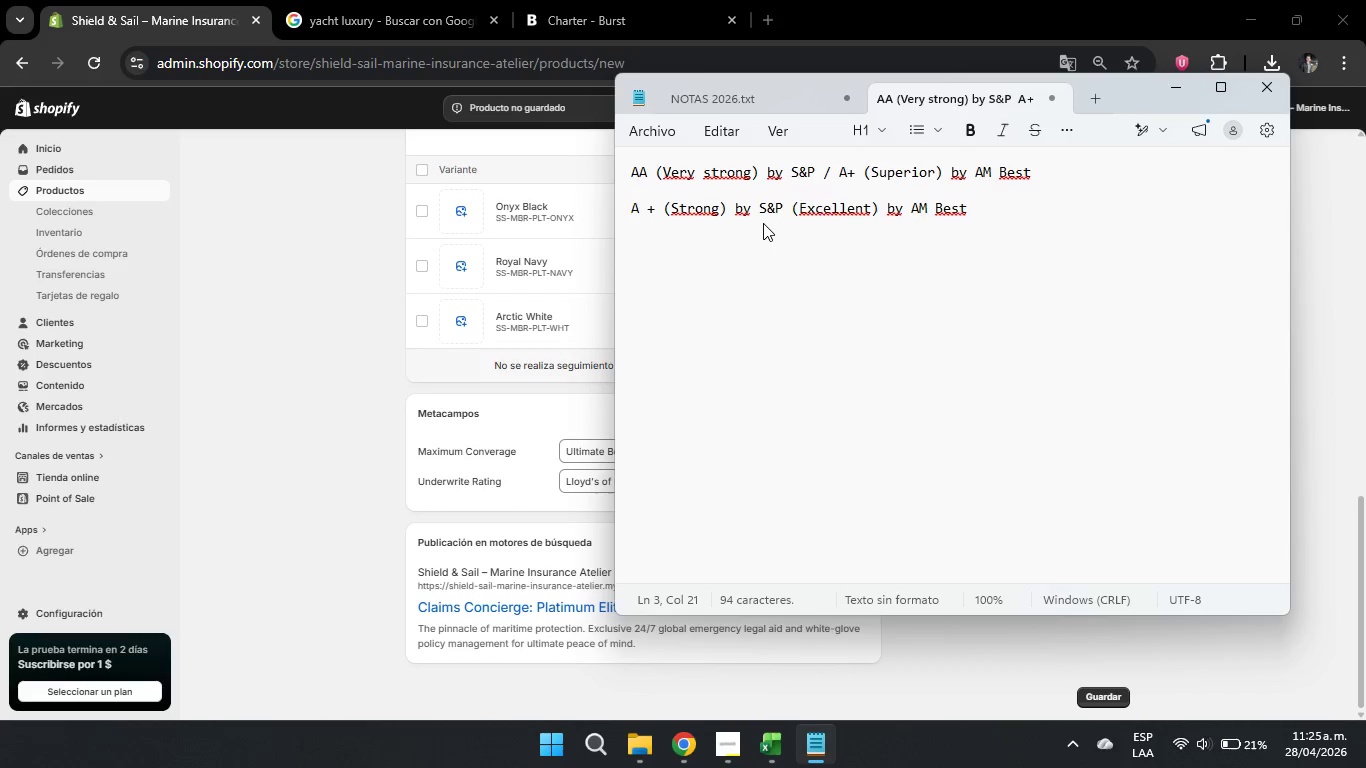 
key(Shift+7)
 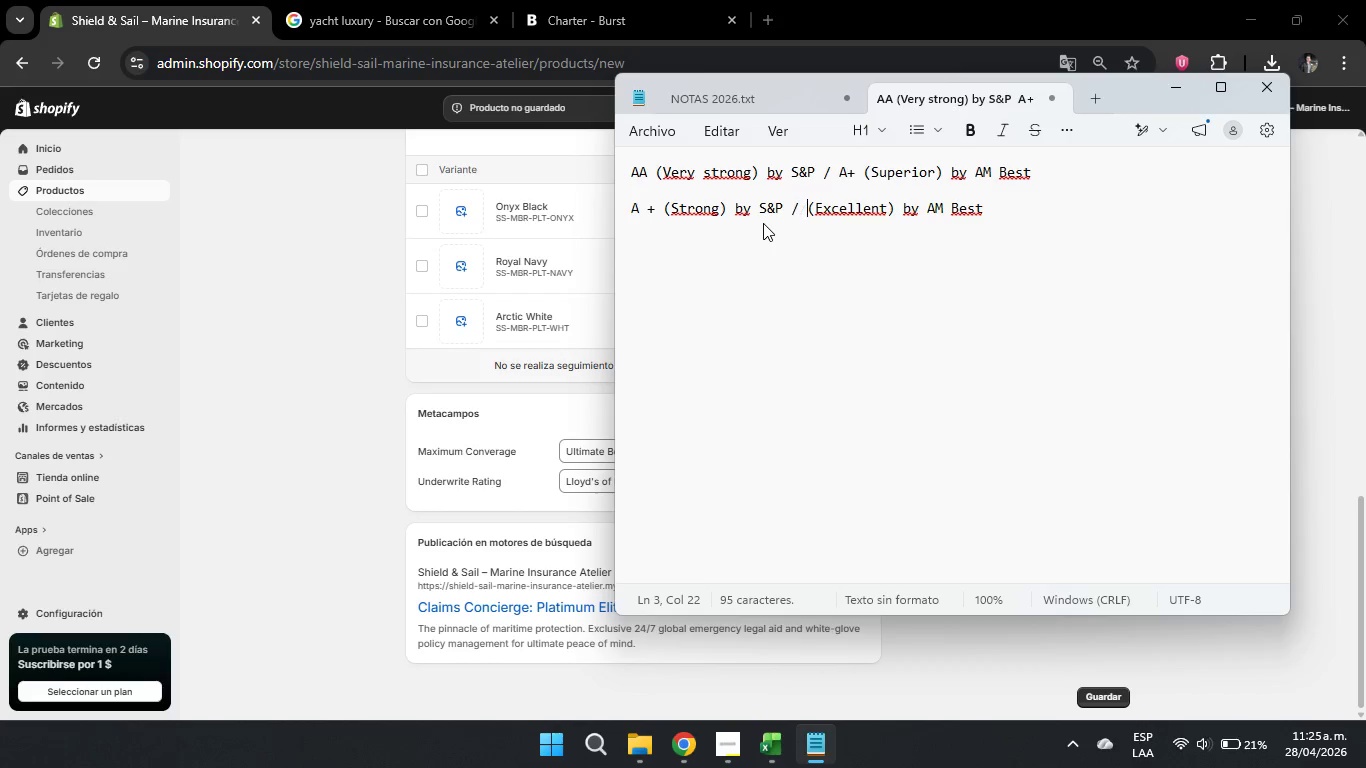 
key(Space)
 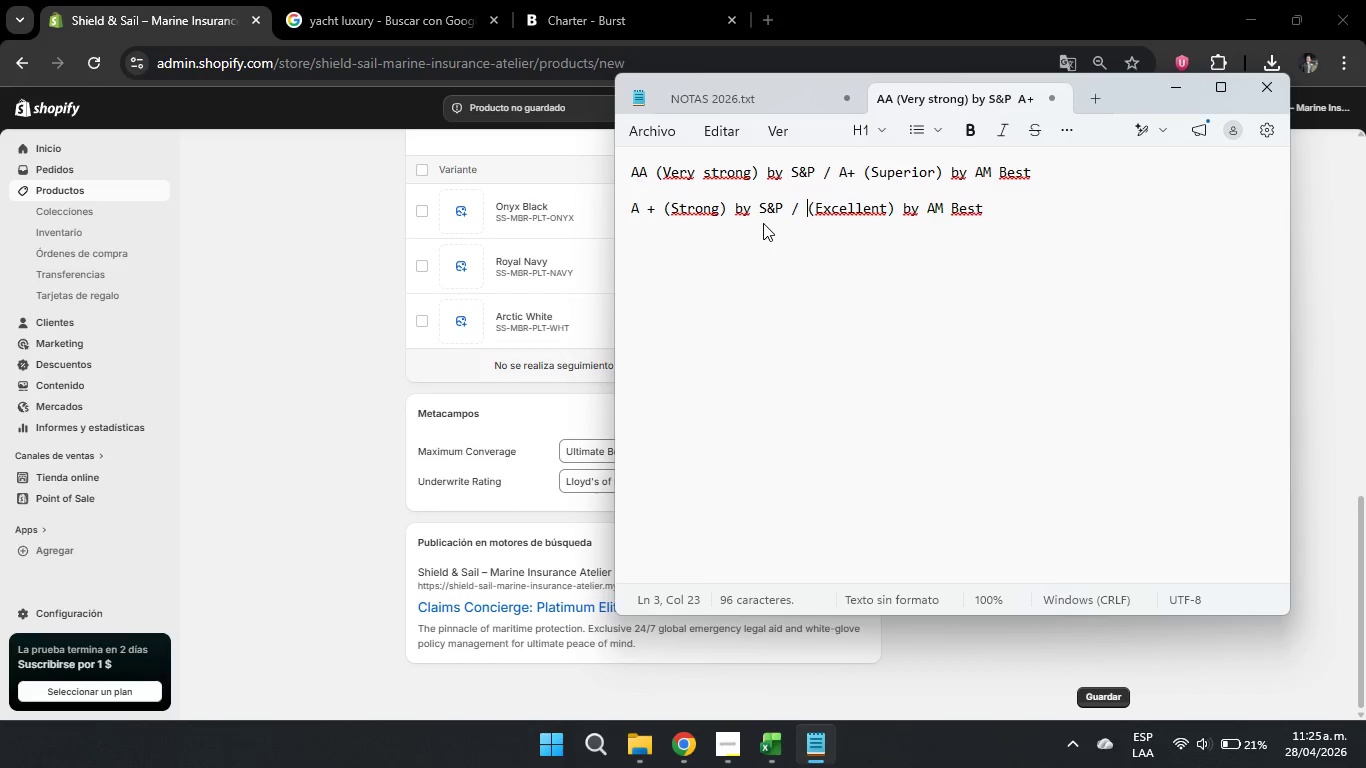 
key(A)
 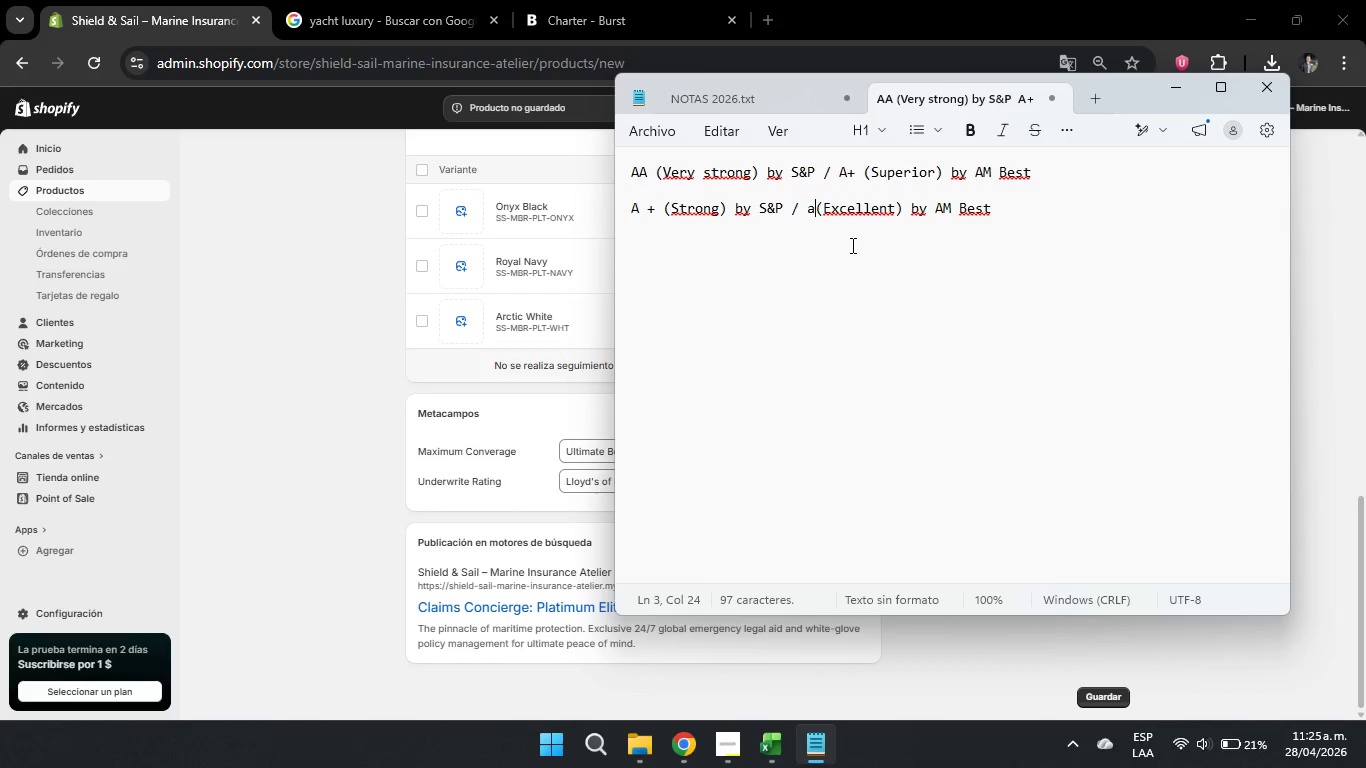 
key(Backspace)
 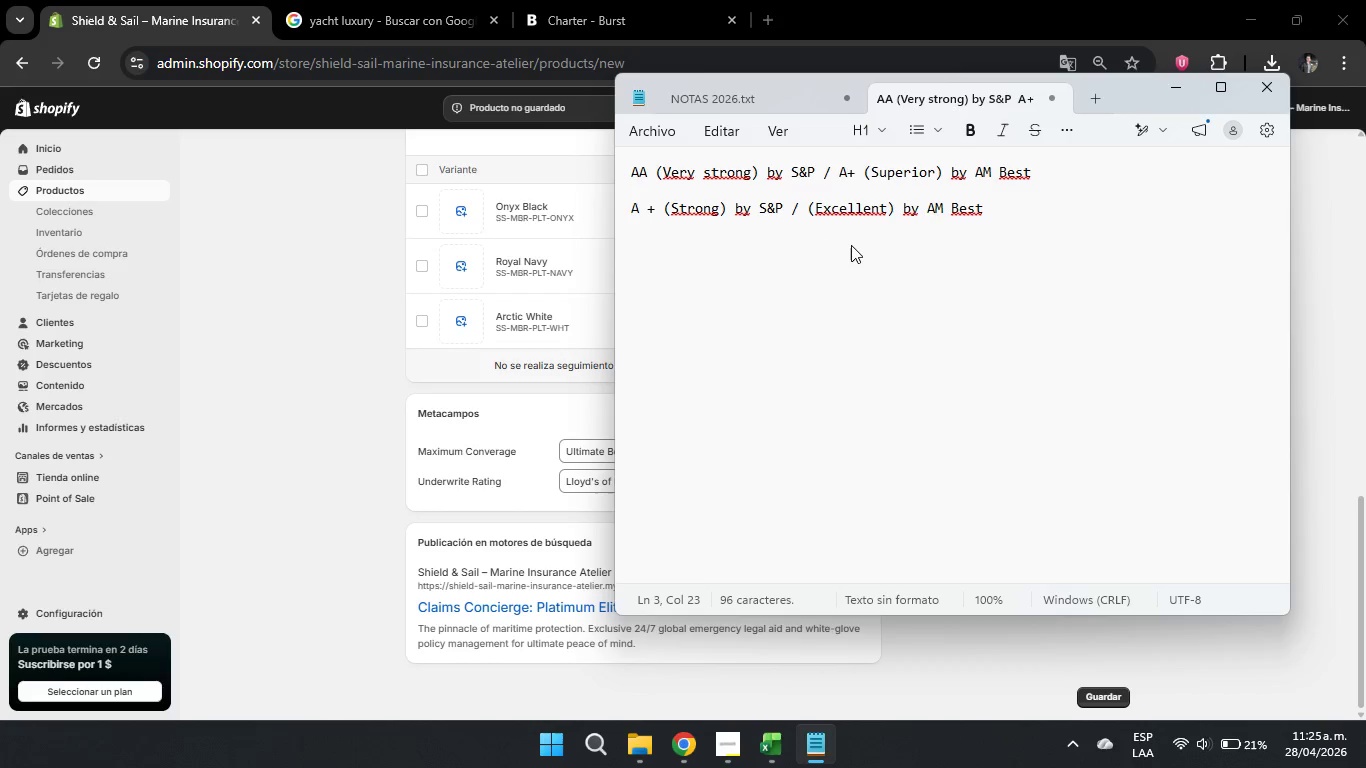 
key(Shift+A)
 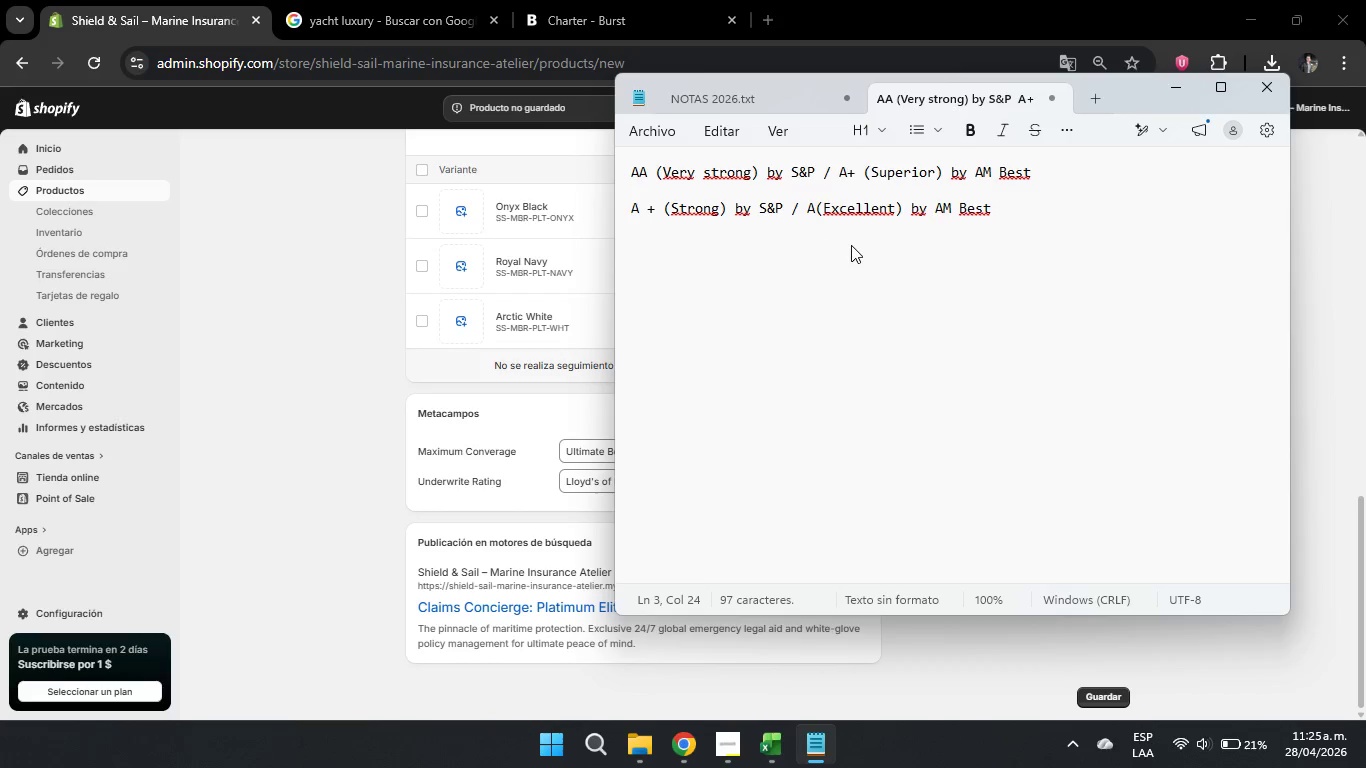 
key(Space)
 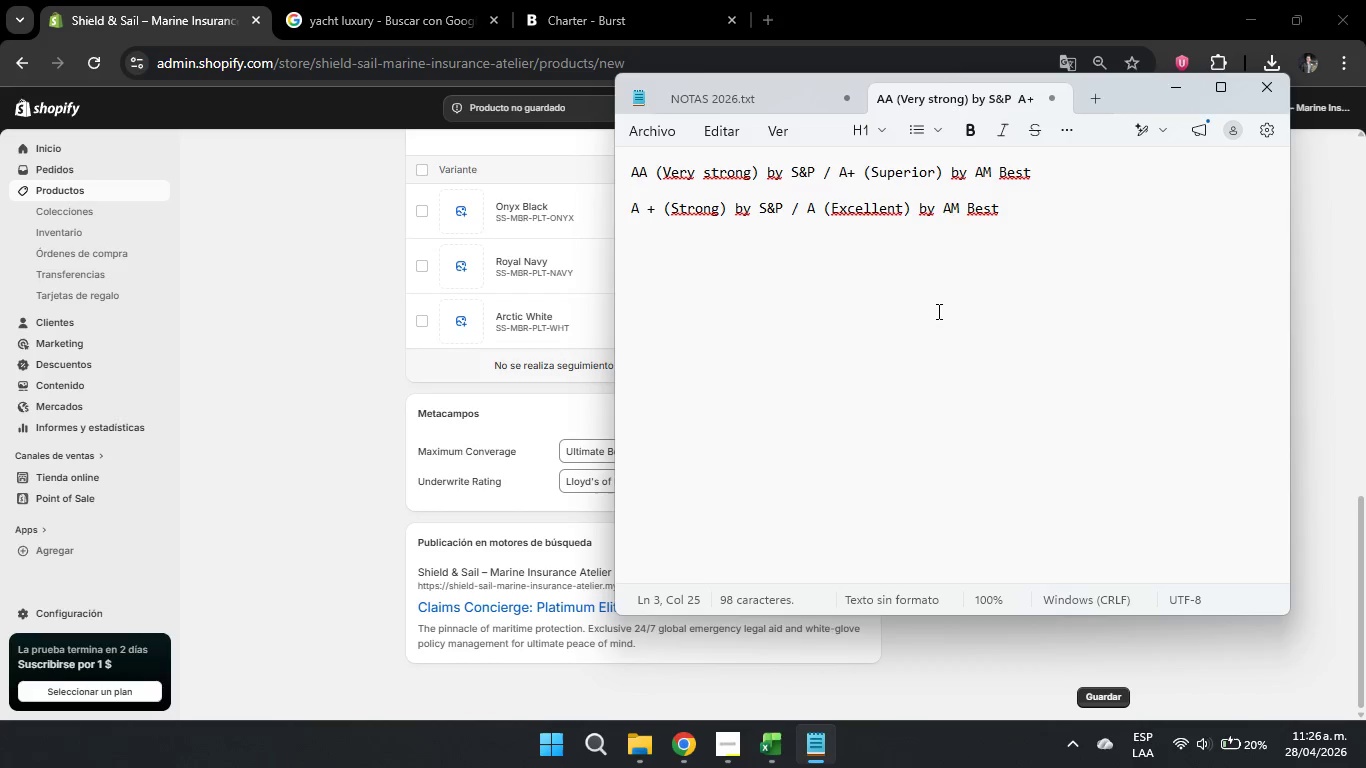 
wait(50.36)
 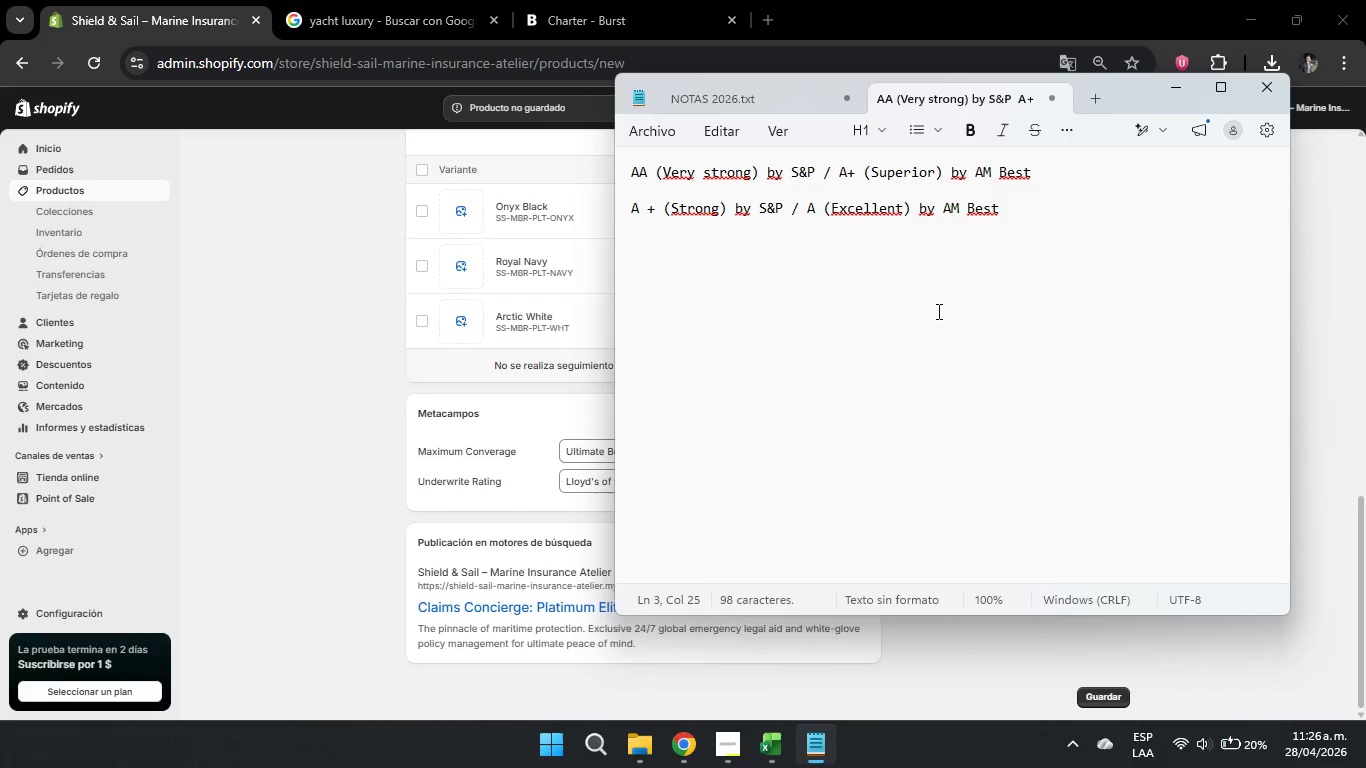 
left_click([136, 393])
 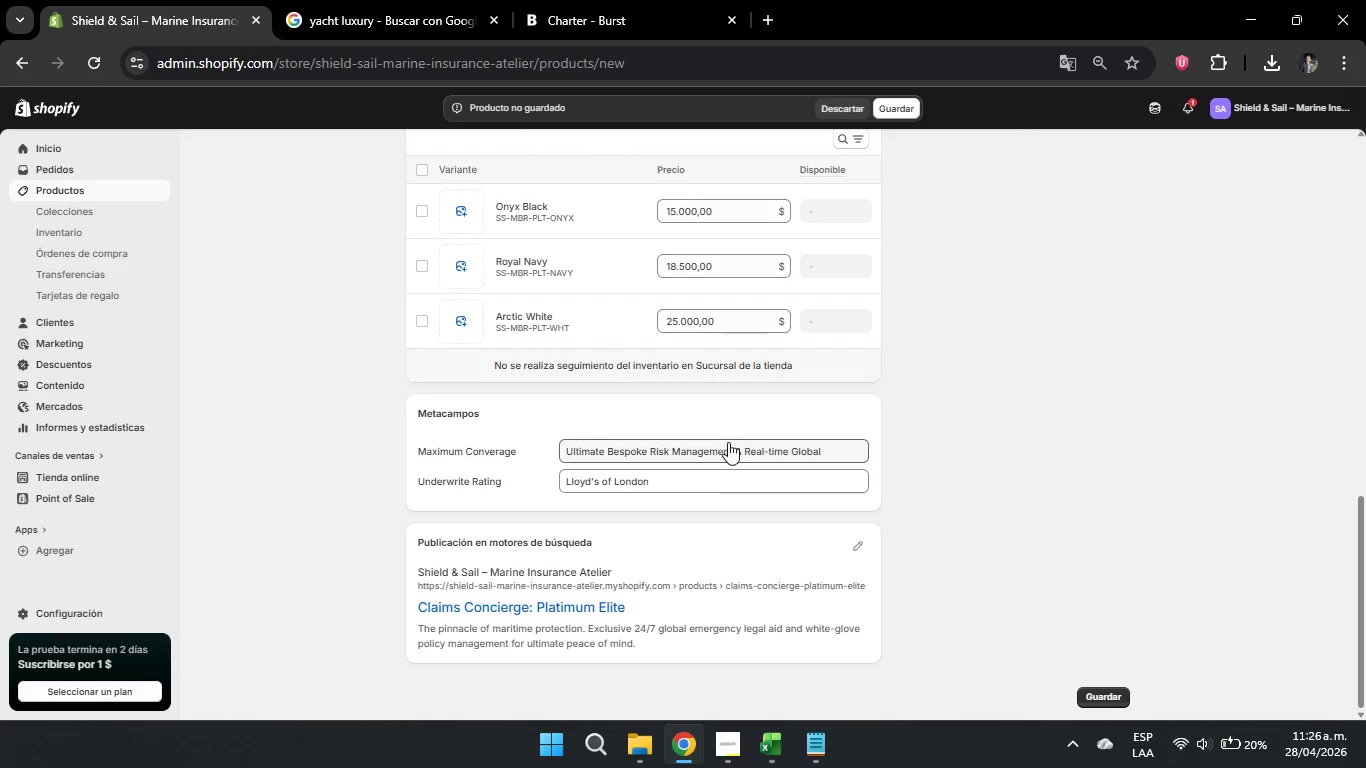 
wait(5.22)
 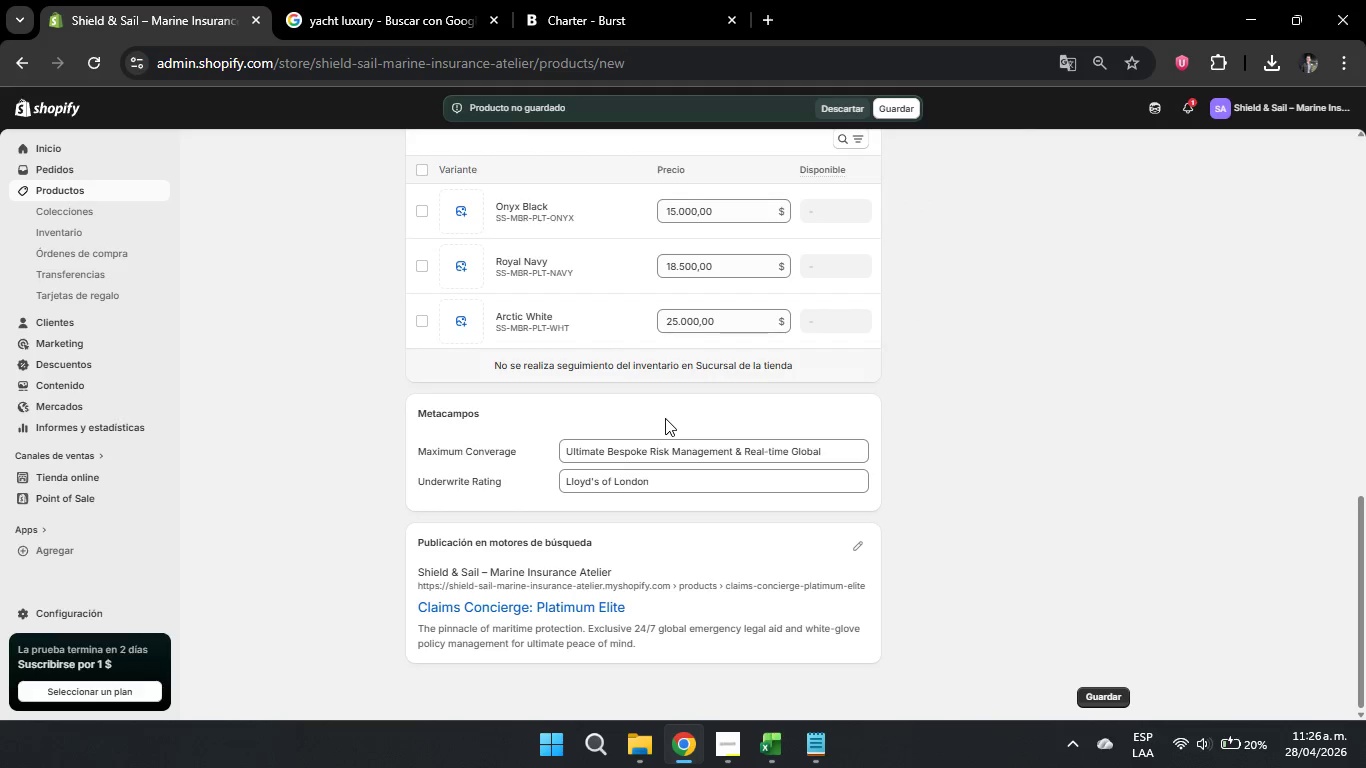 
left_click([845, 755])
 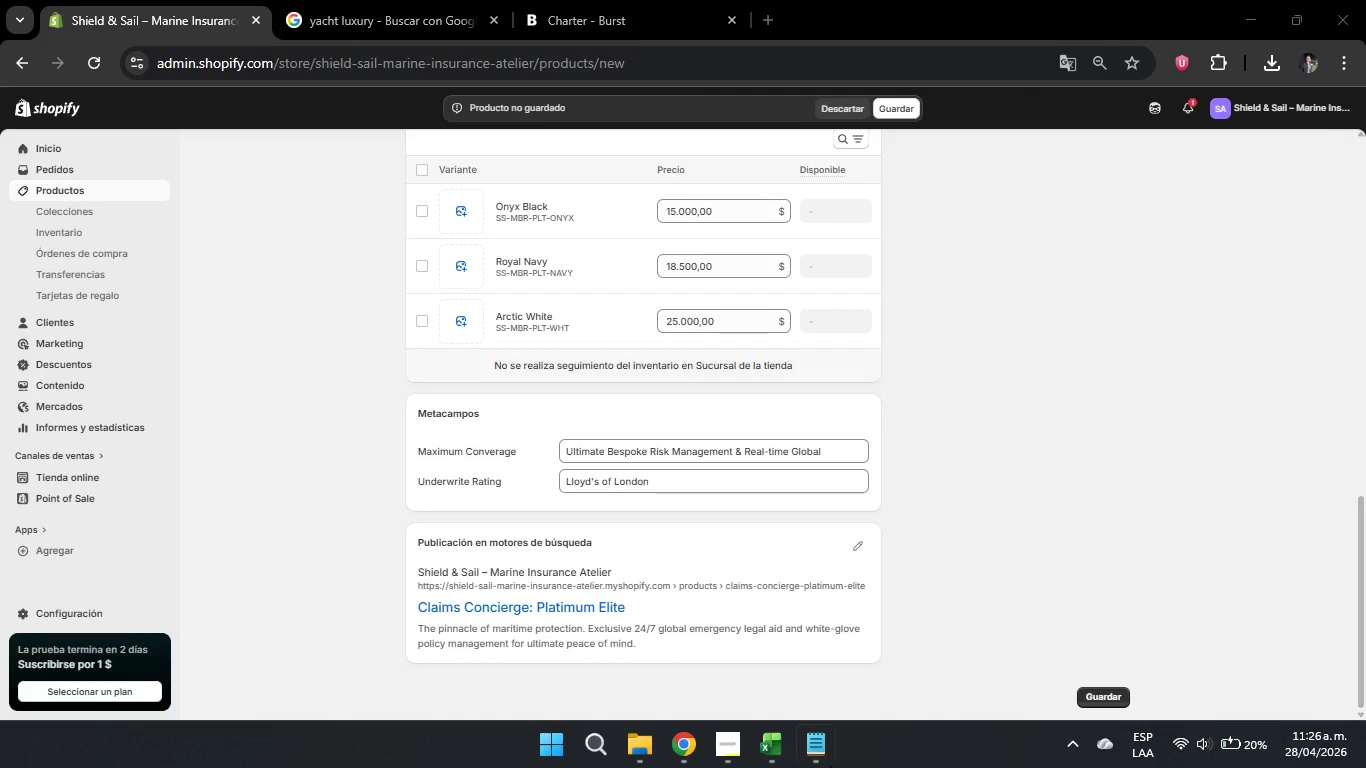 
left_click([822, 752])
 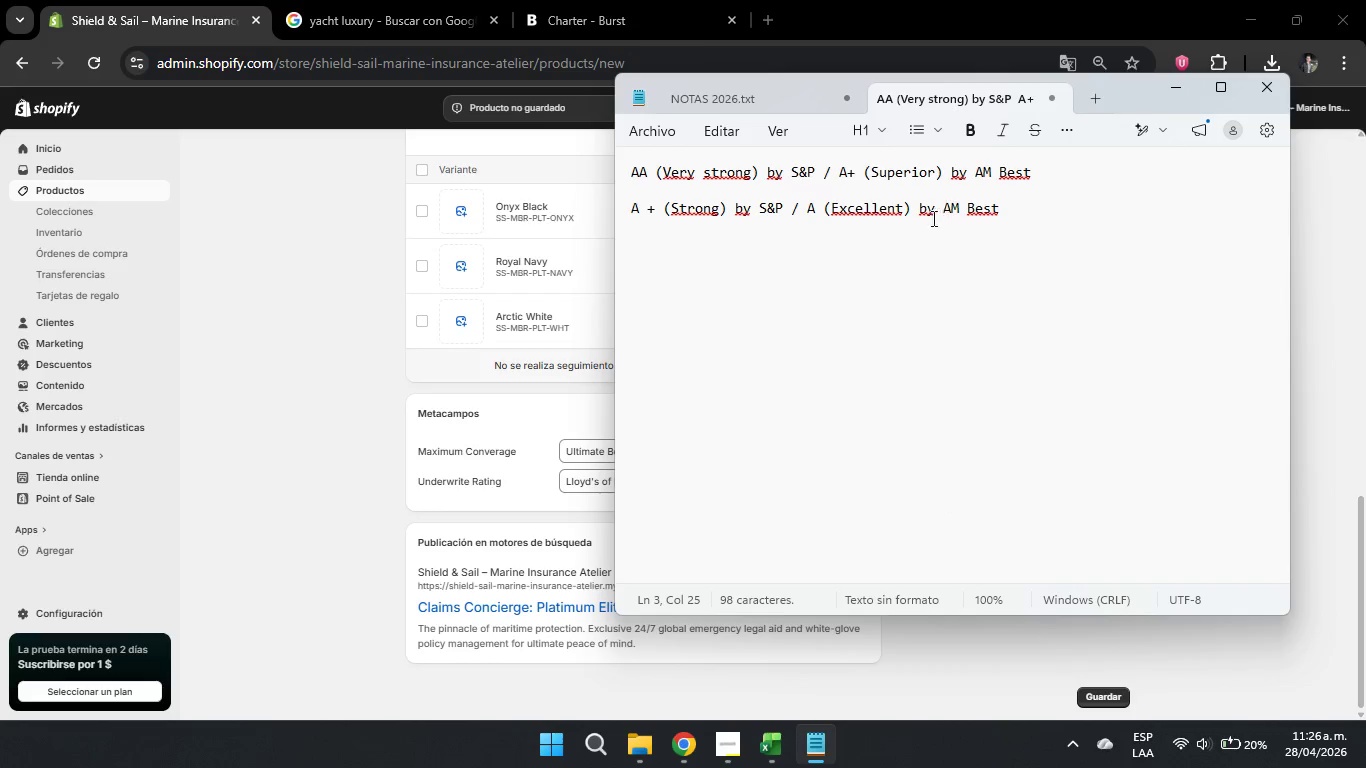 
left_click([943, 252])
 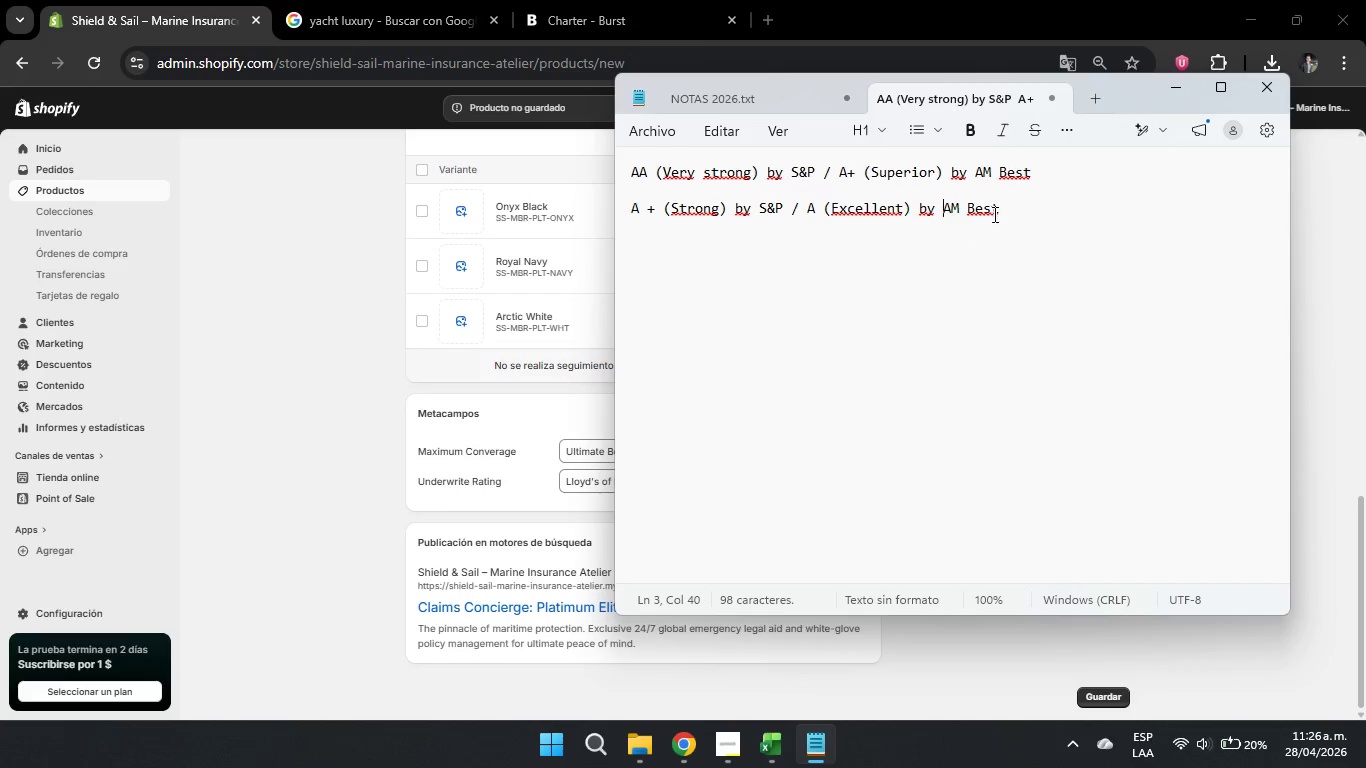 
left_click_drag(start_coordinate=[1032, 208], to_coordinate=[585, 229])
 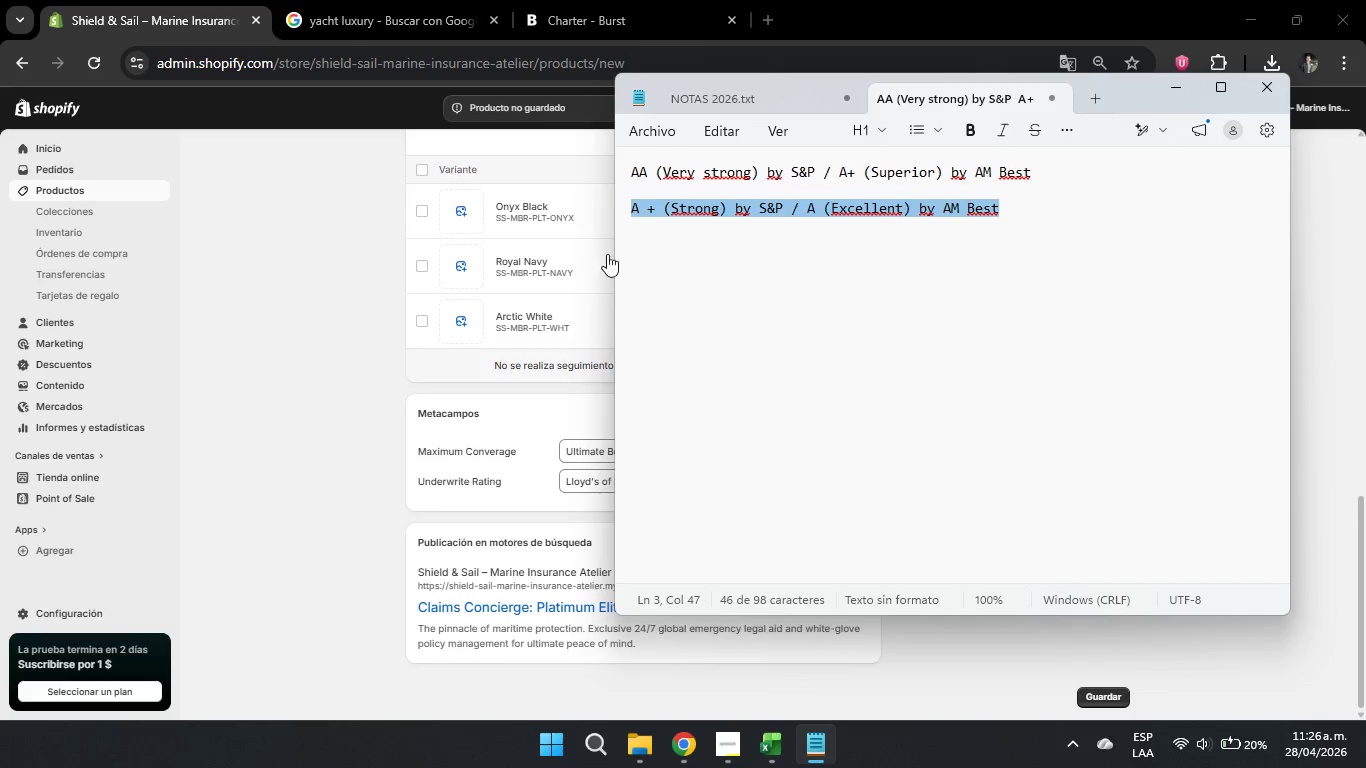 
key(Control+C)
 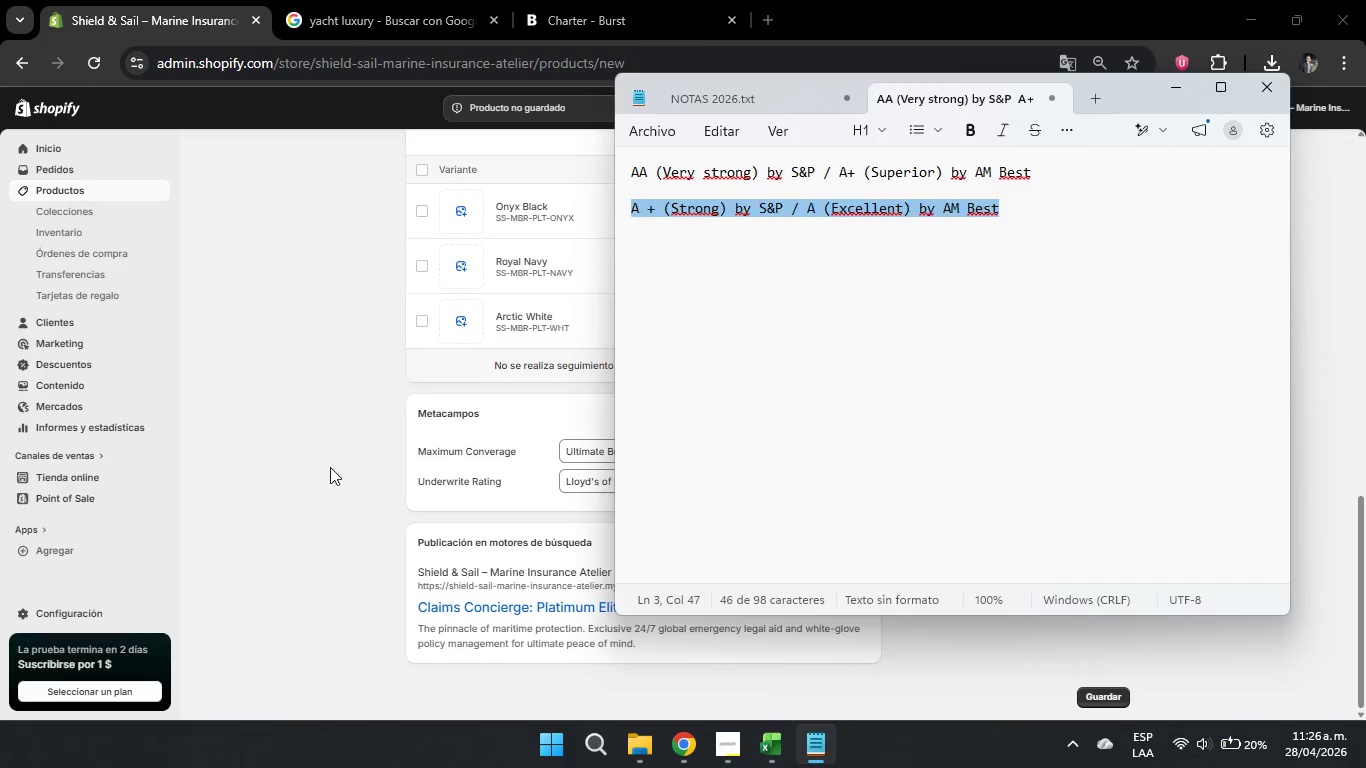 
left_click([313, 467])
 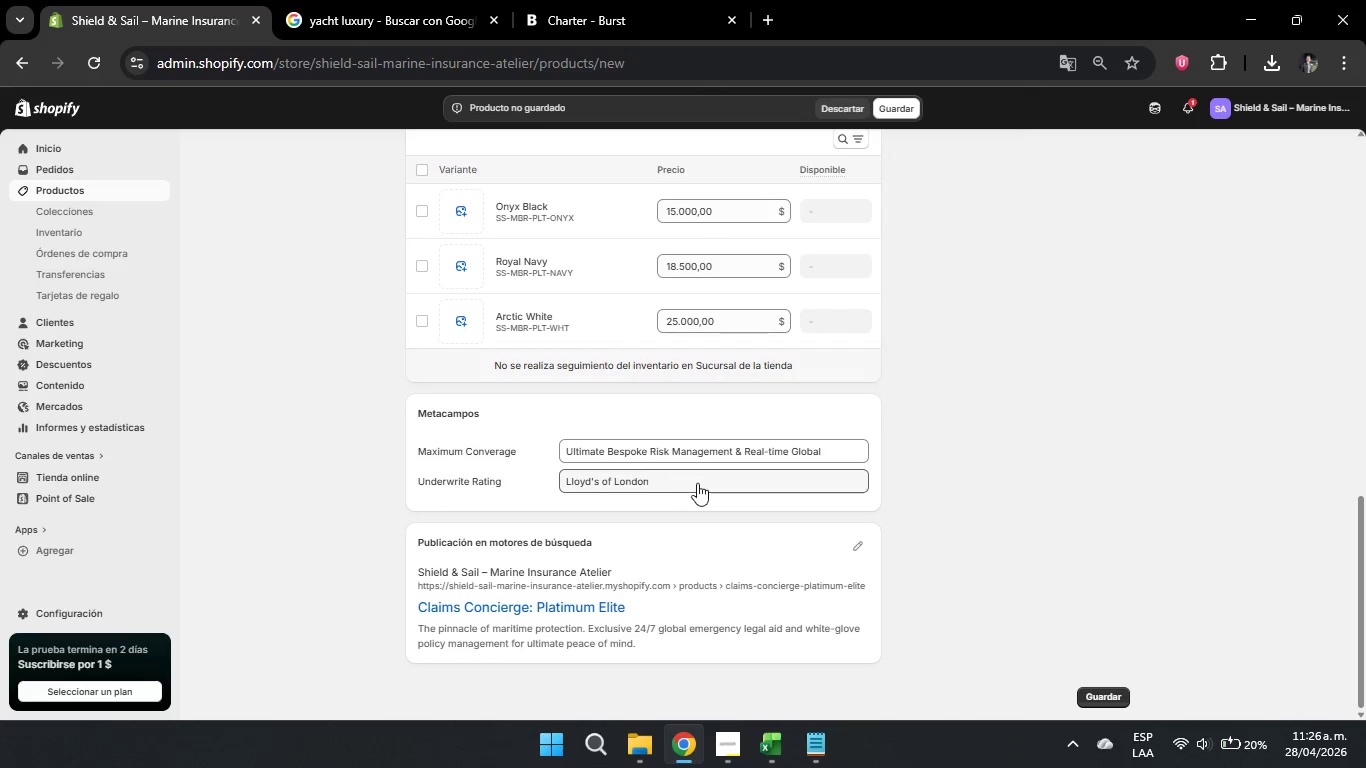 
left_click([697, 483])
 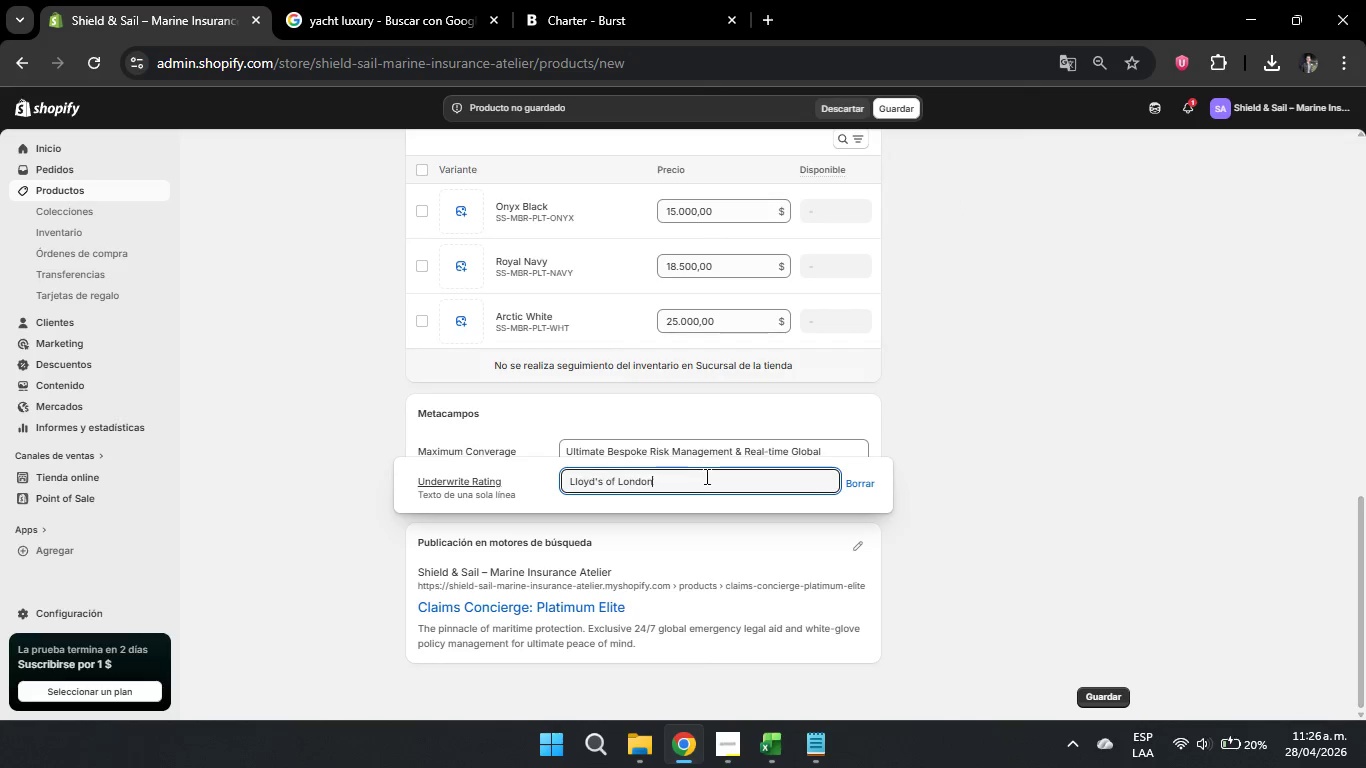 
left_click_drag(start_coordinate=[705, 476], to_coordinate=[488, 485])
 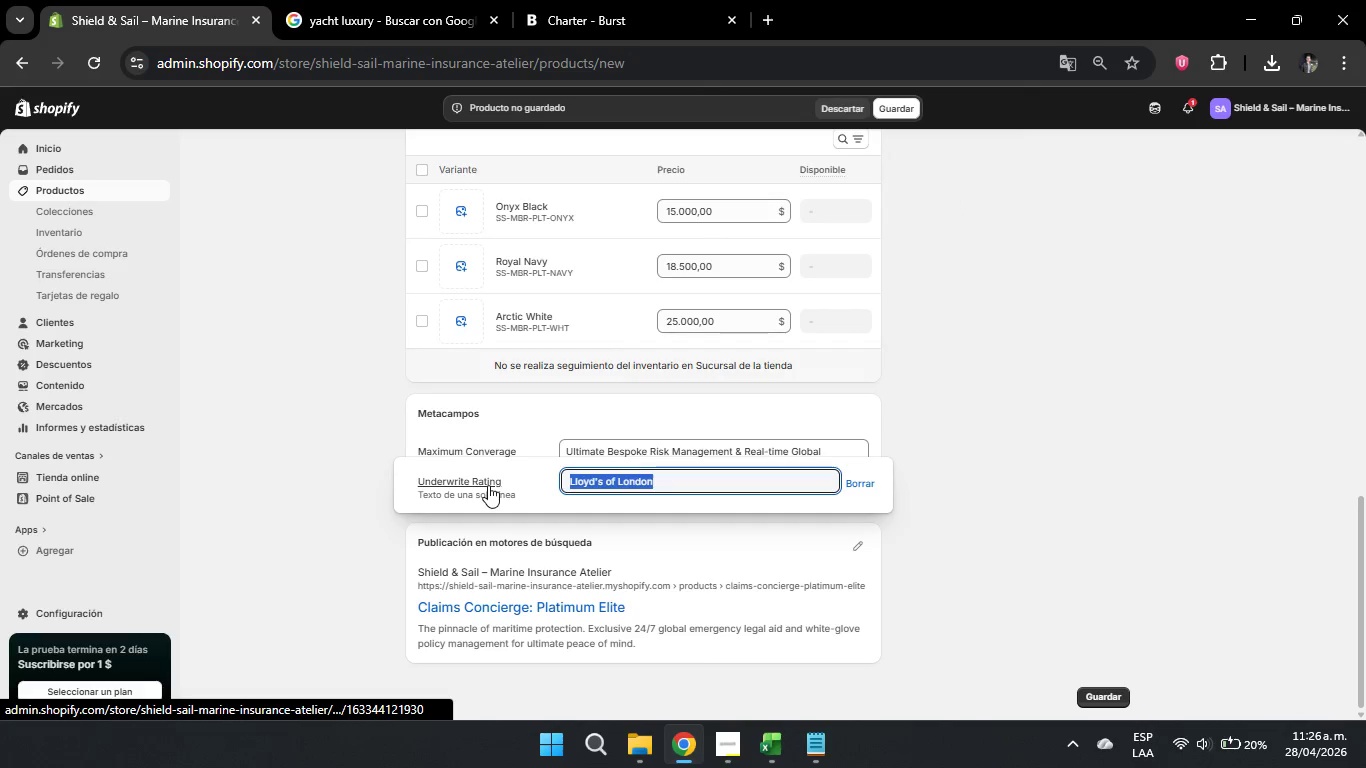 
key(Backspace)
 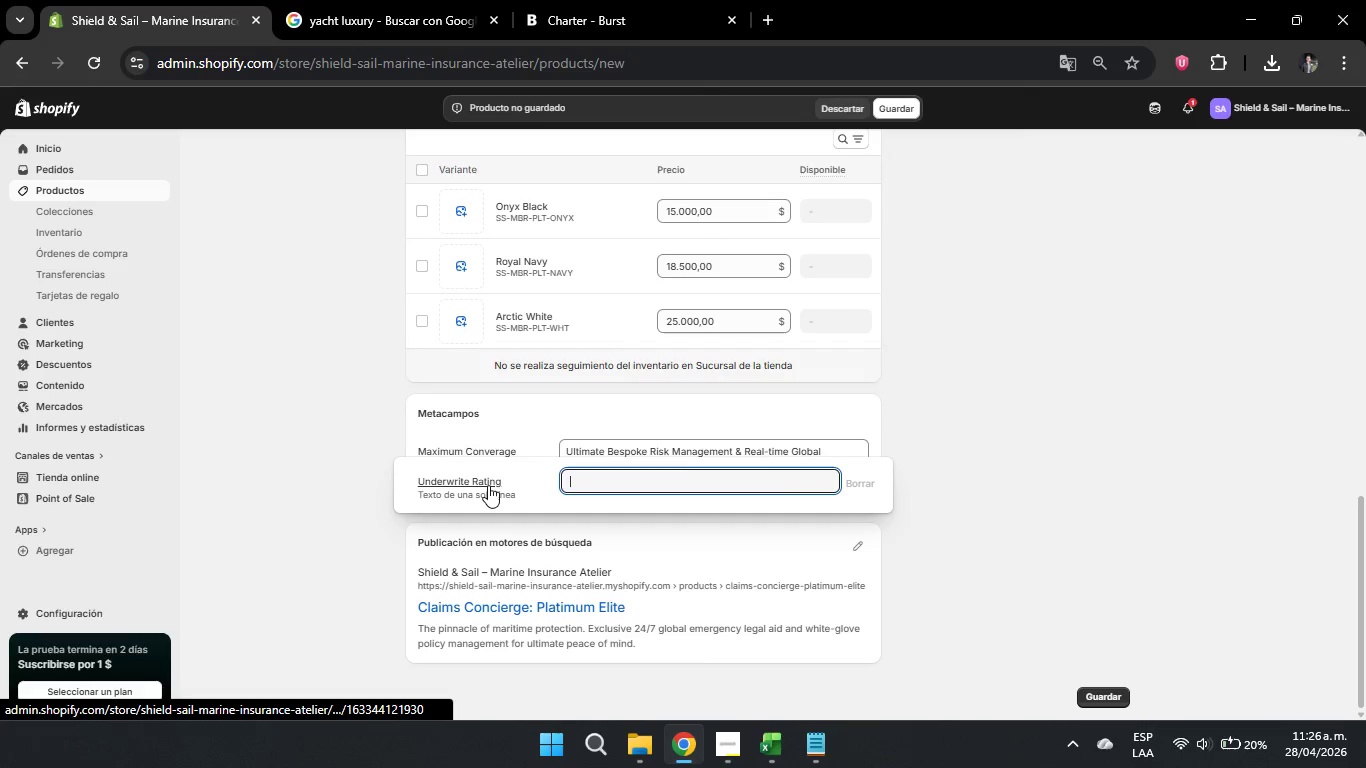 
key(Control+ControlLeft)
 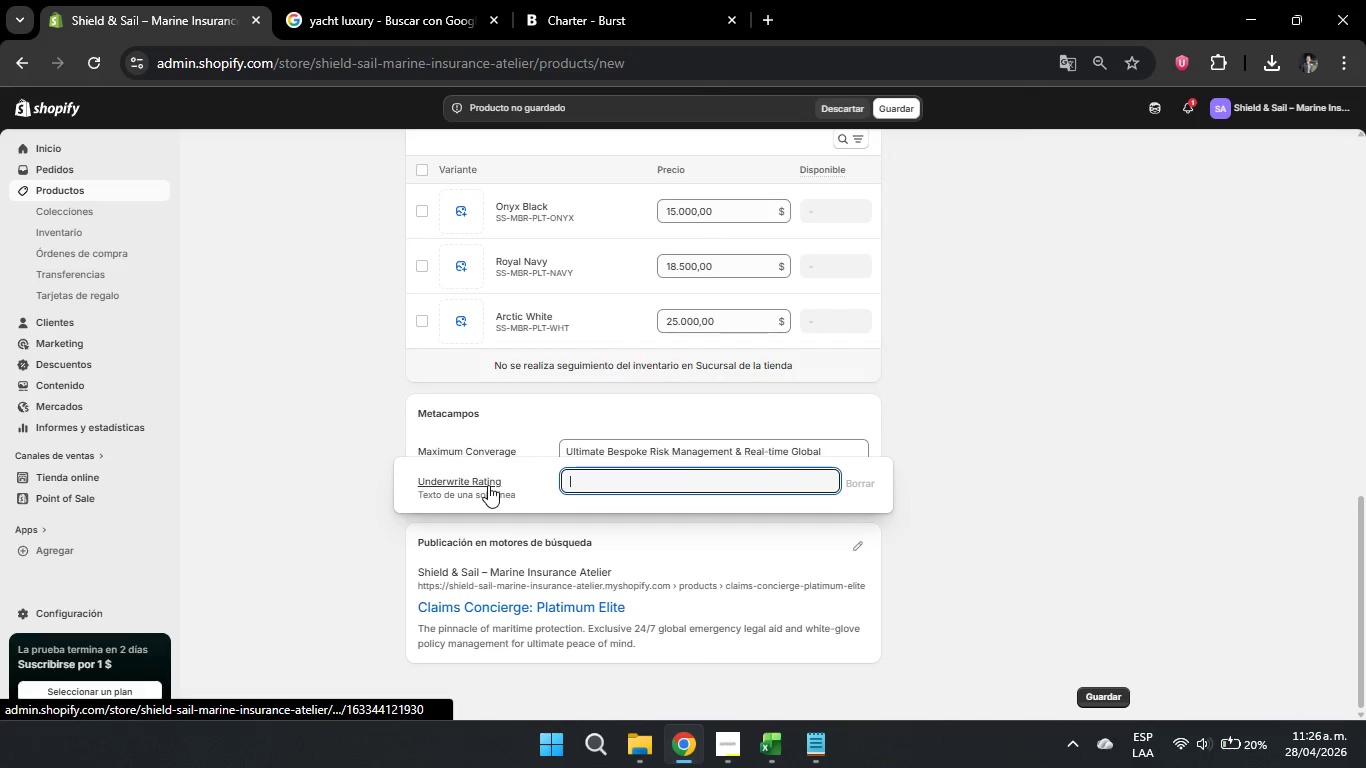 
key(Control+V)
 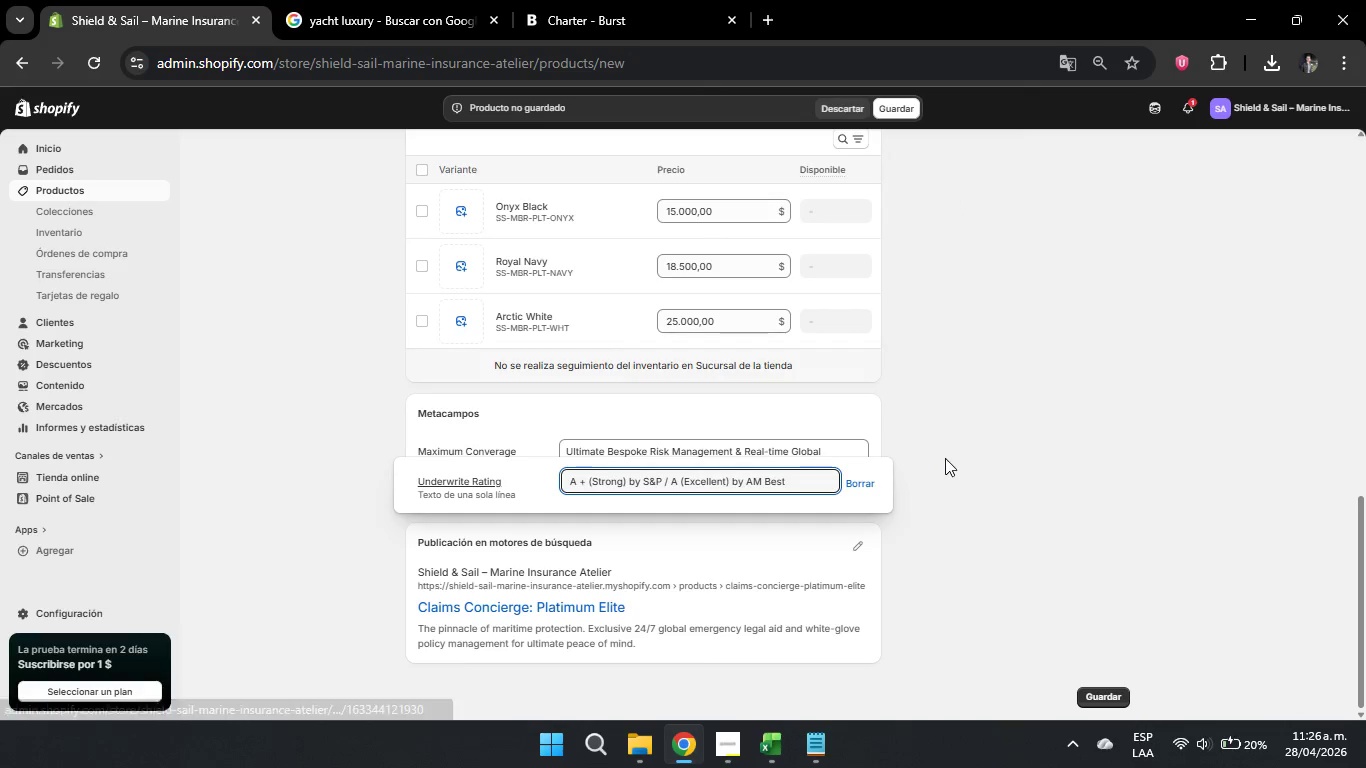 
left_click([985, 454])
 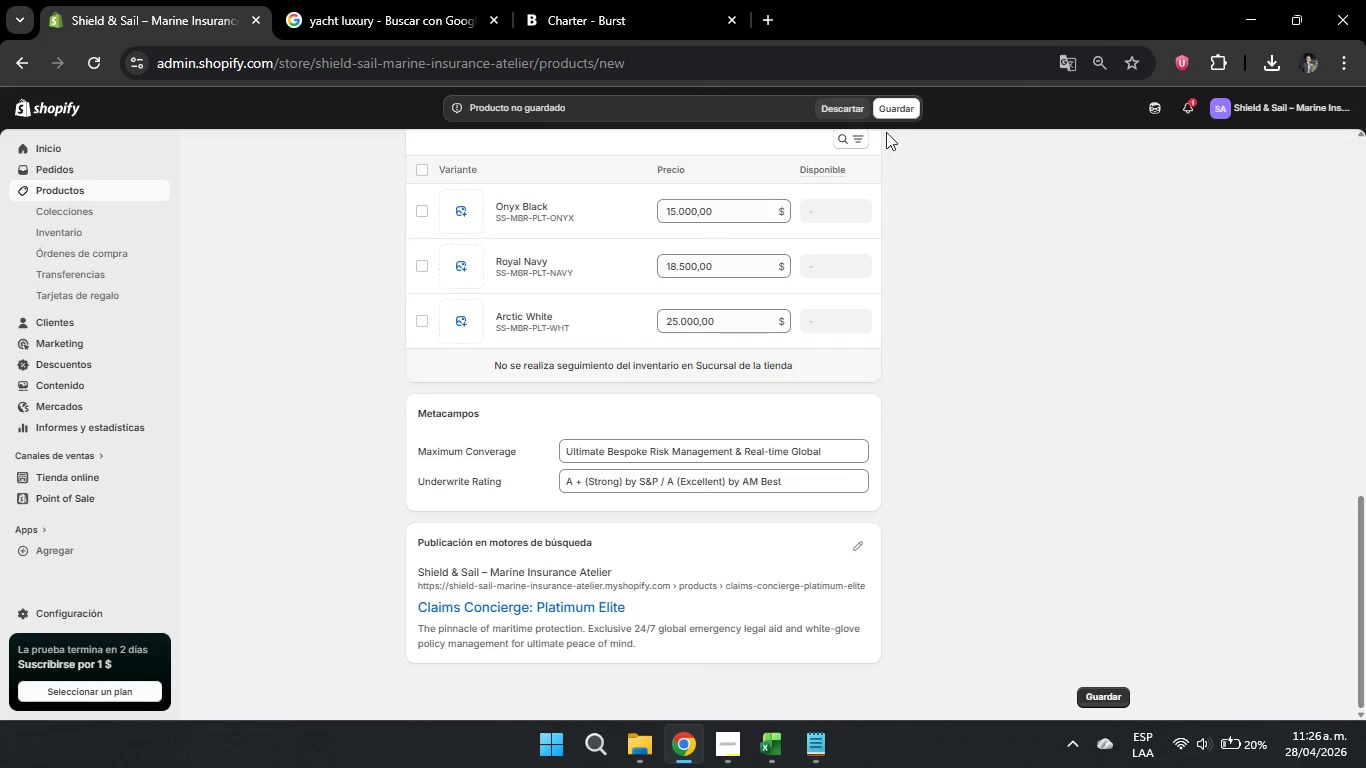 
left_click([886, 117])
 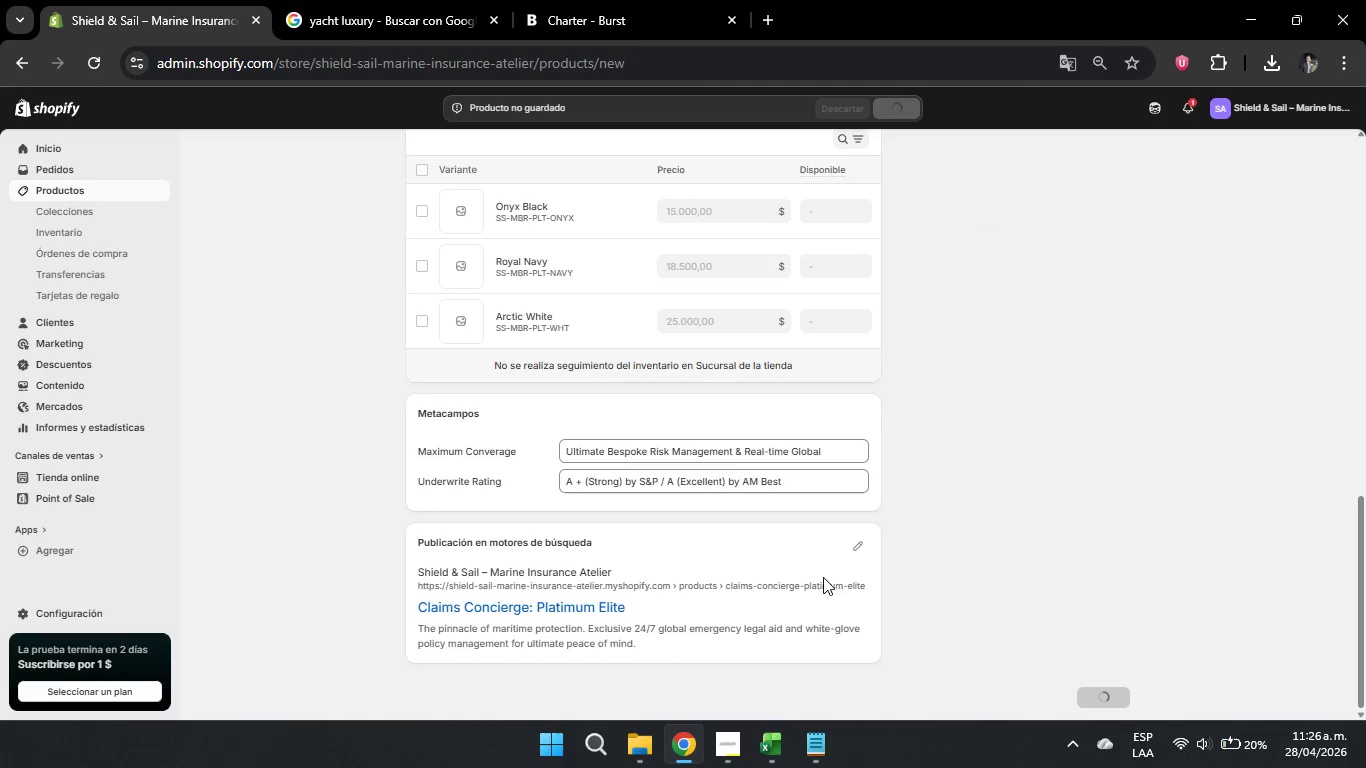 
mouse_move([817, 577])
 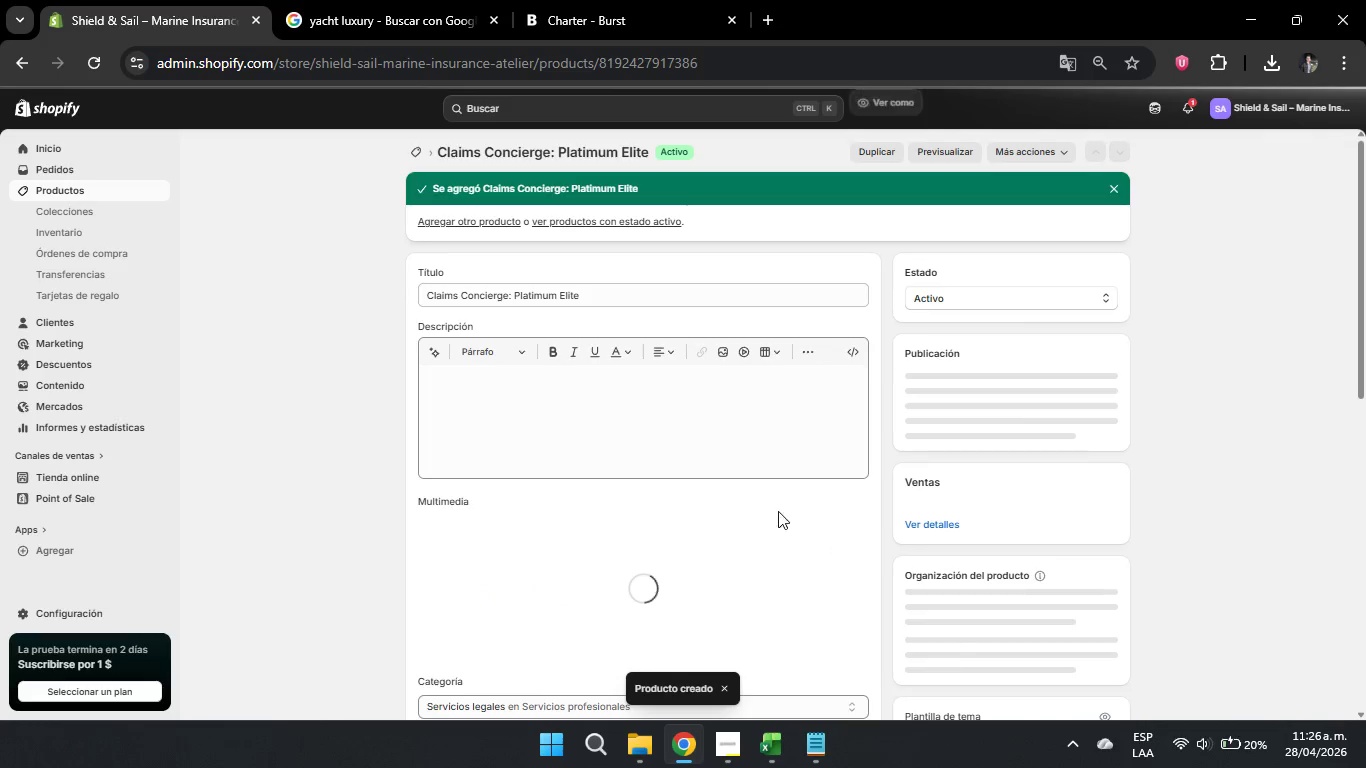 
scroll: coordinate [781, 500], scroll_direction: down, amount: 7.0
 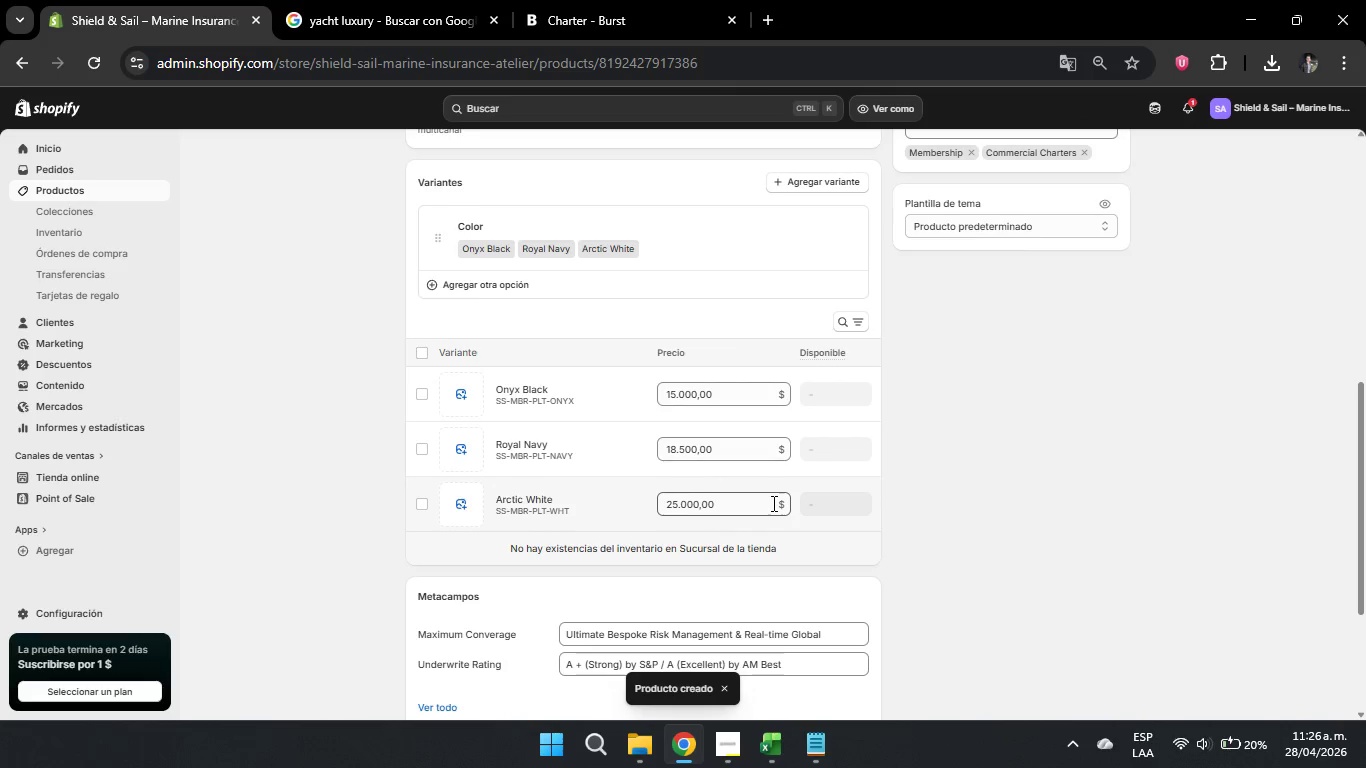 
scroll: coordinate [623, 413], scroll_direction: up, amount: 10.0
 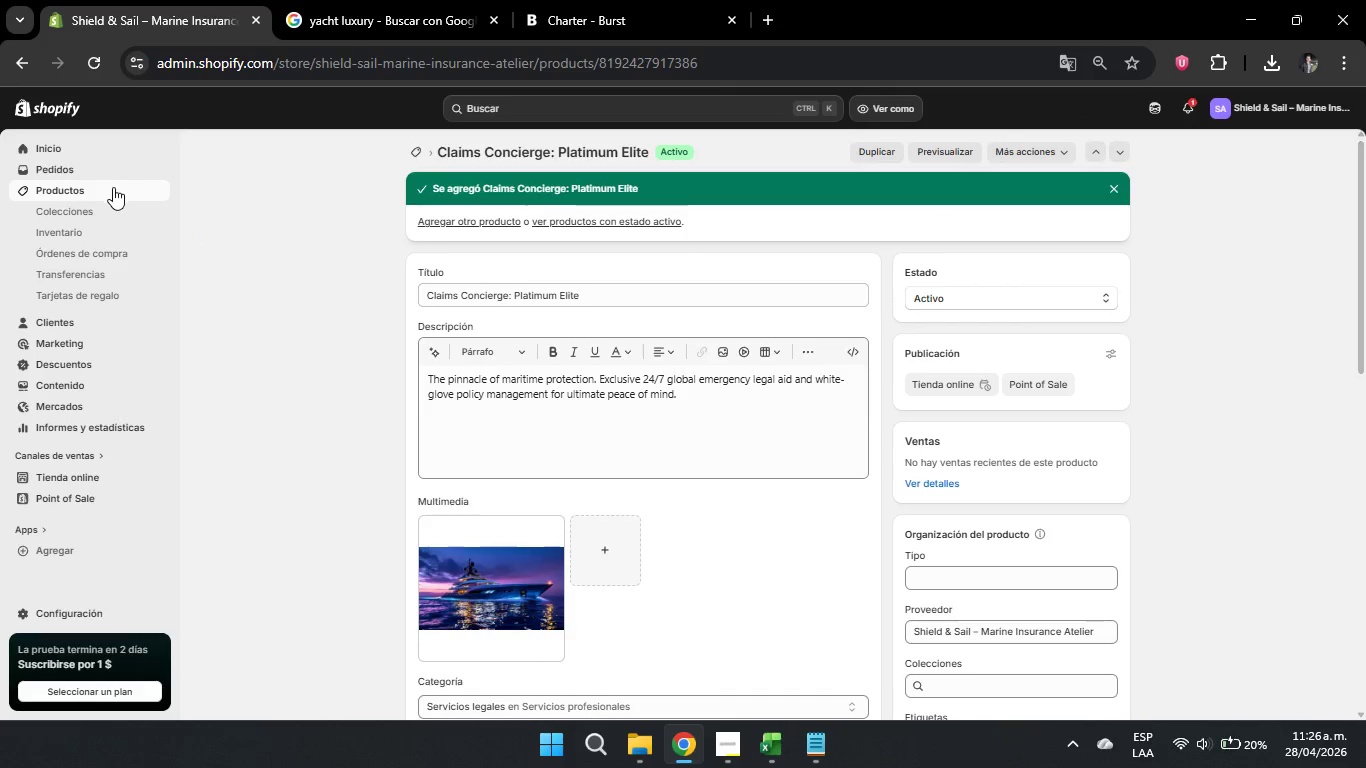 
left_click([113, 187])
 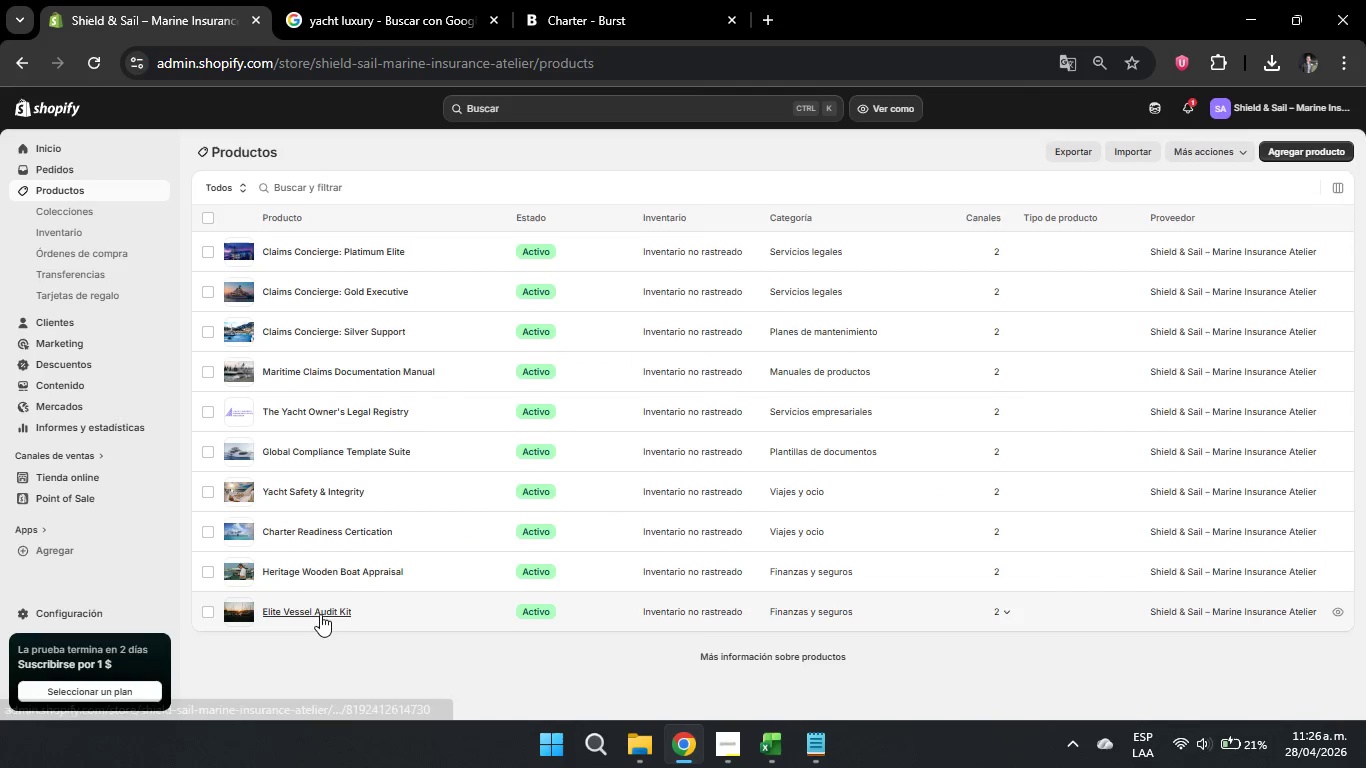 
wait(6.45)
 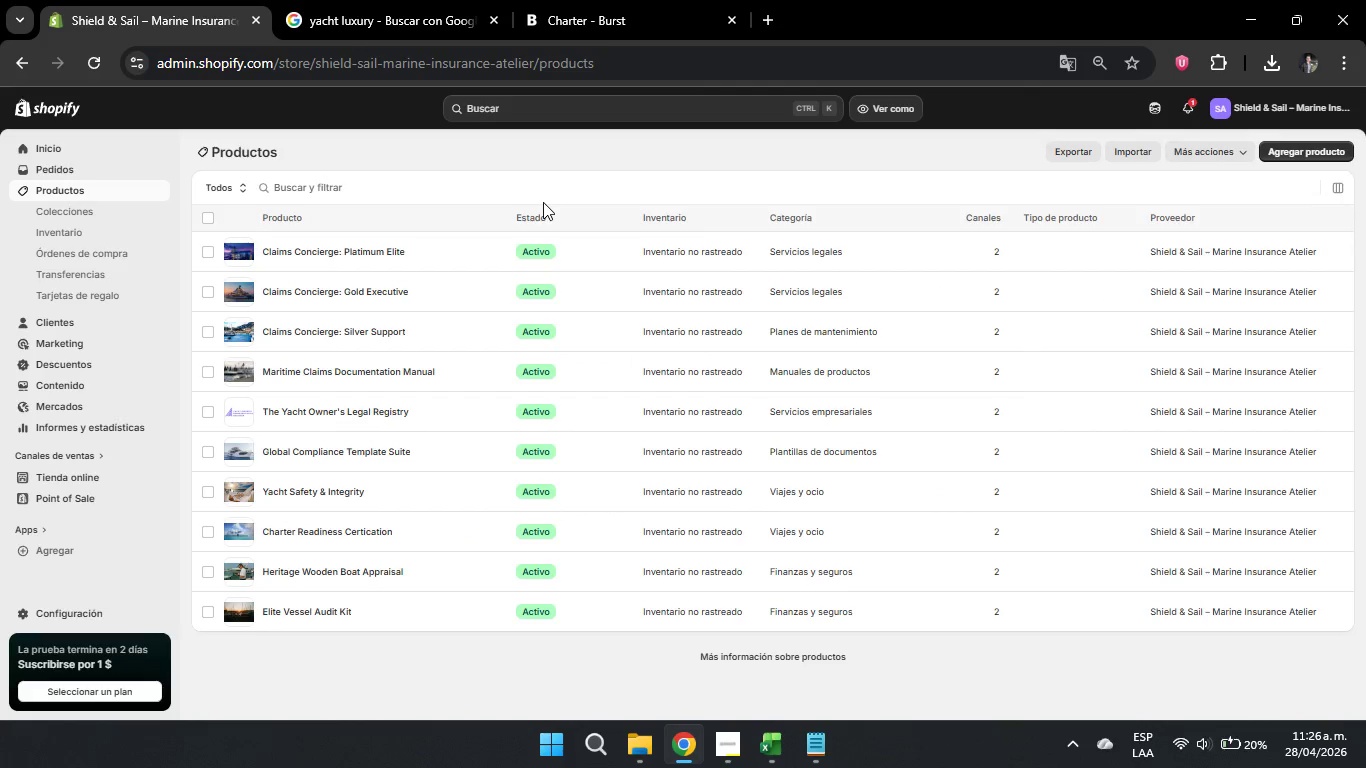 
scroll: coordinate [717, 497], scroll_direction: down, amount: 10.0
 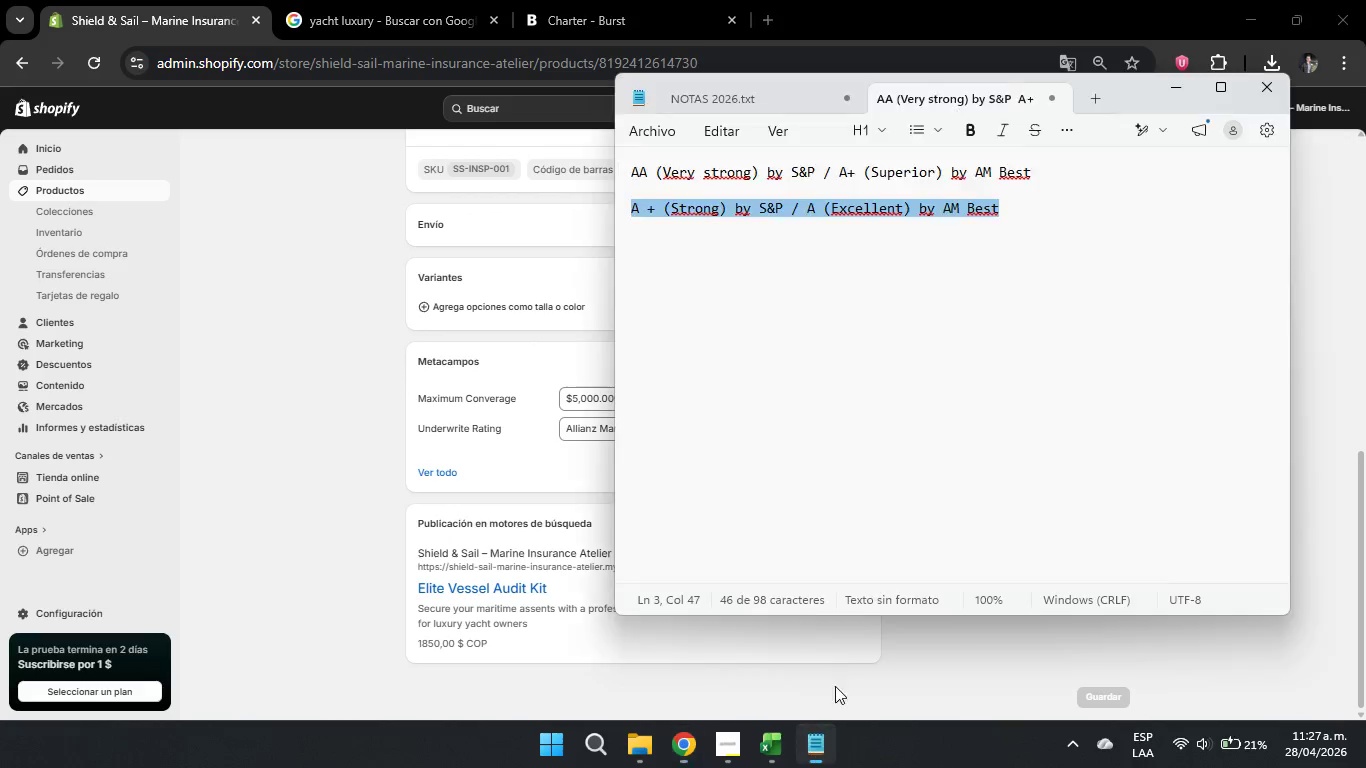 
left_click_drag(start_coordinate=[1048, 165], to_coordinate=[522, 160])
 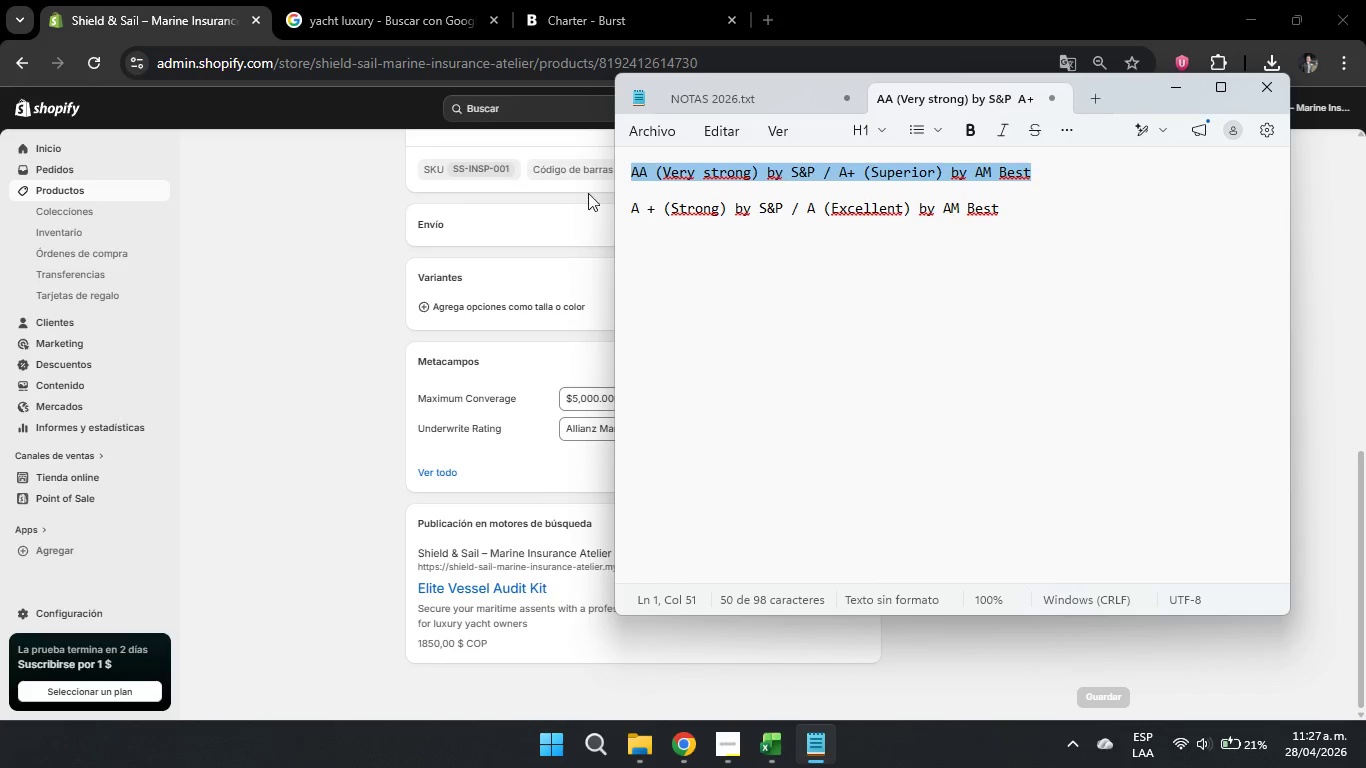 
key(Control+C)
 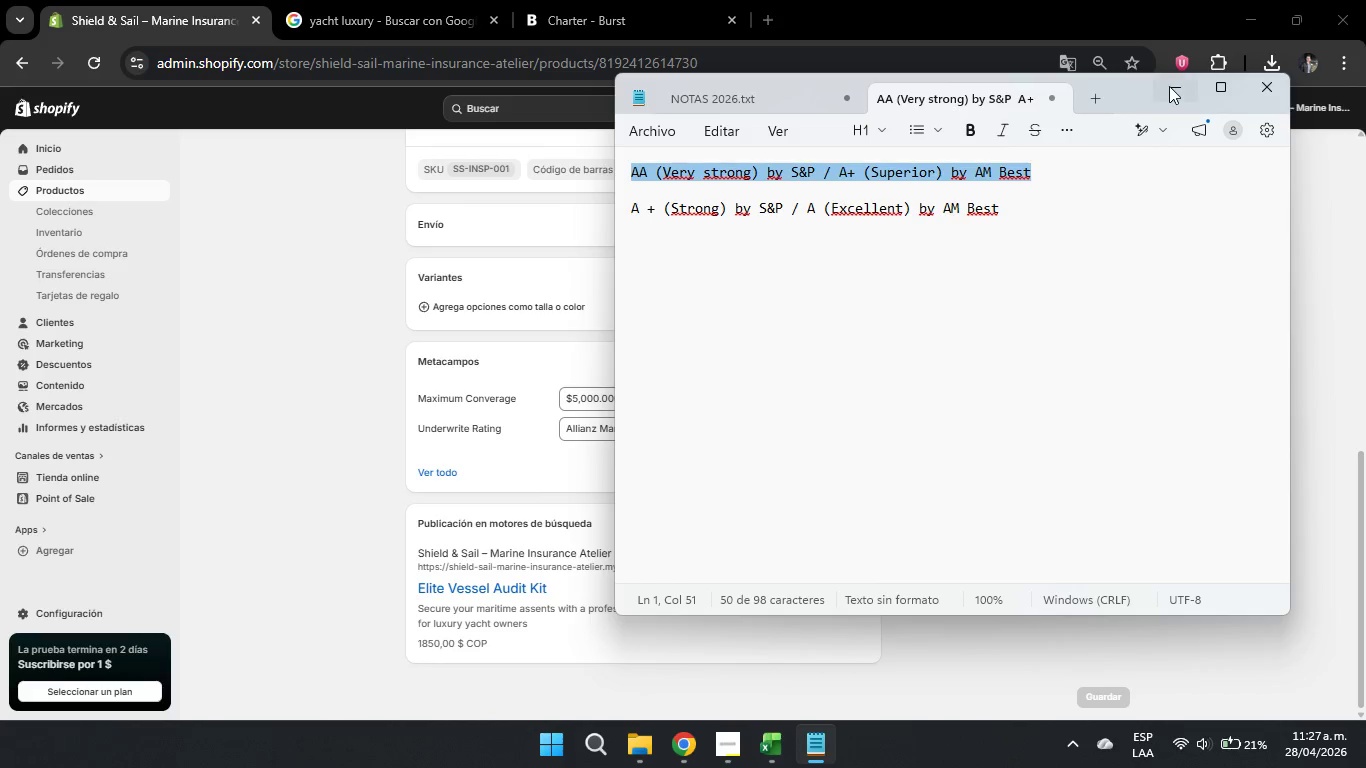 
left_click([1169, 86])
 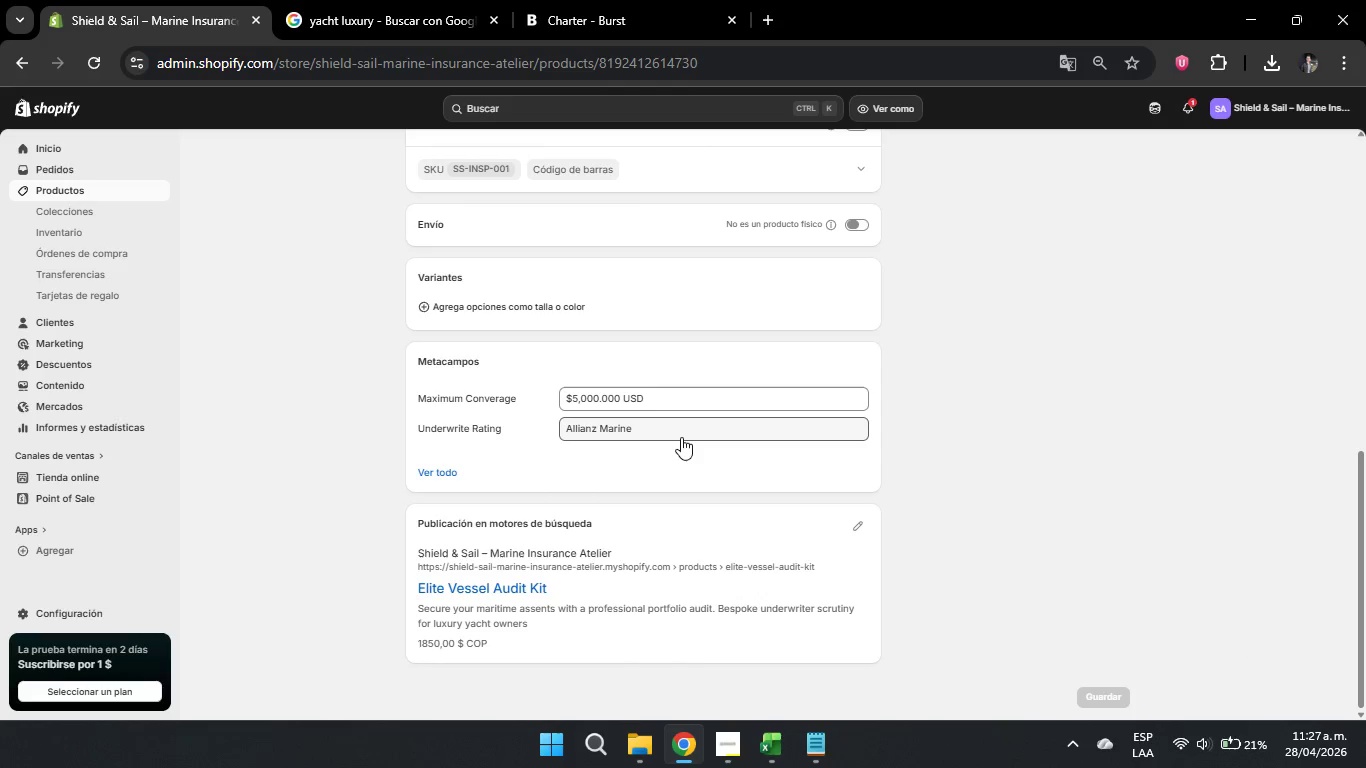 
left_click([681, 437])
 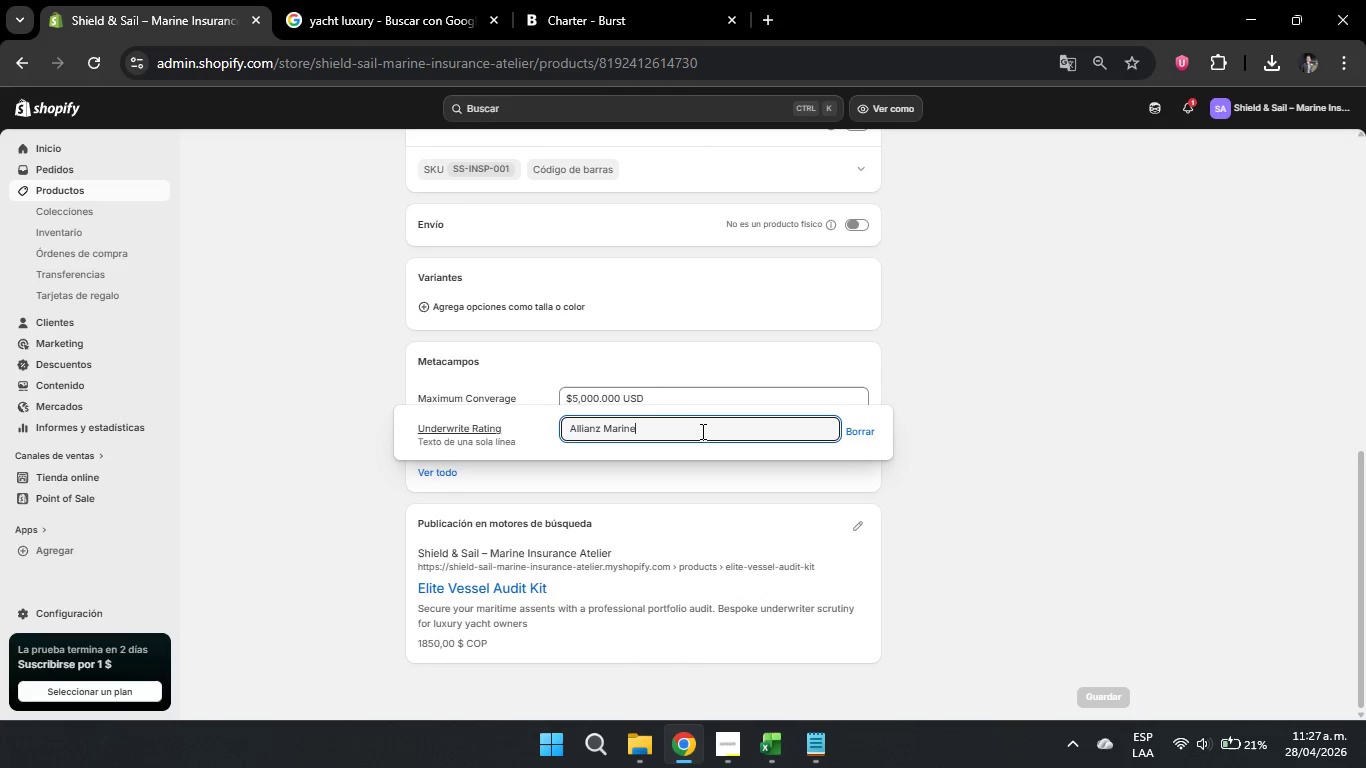 
left_click_drag(start_coordinate=[701, 431], to_coordinate=[371, 437])
 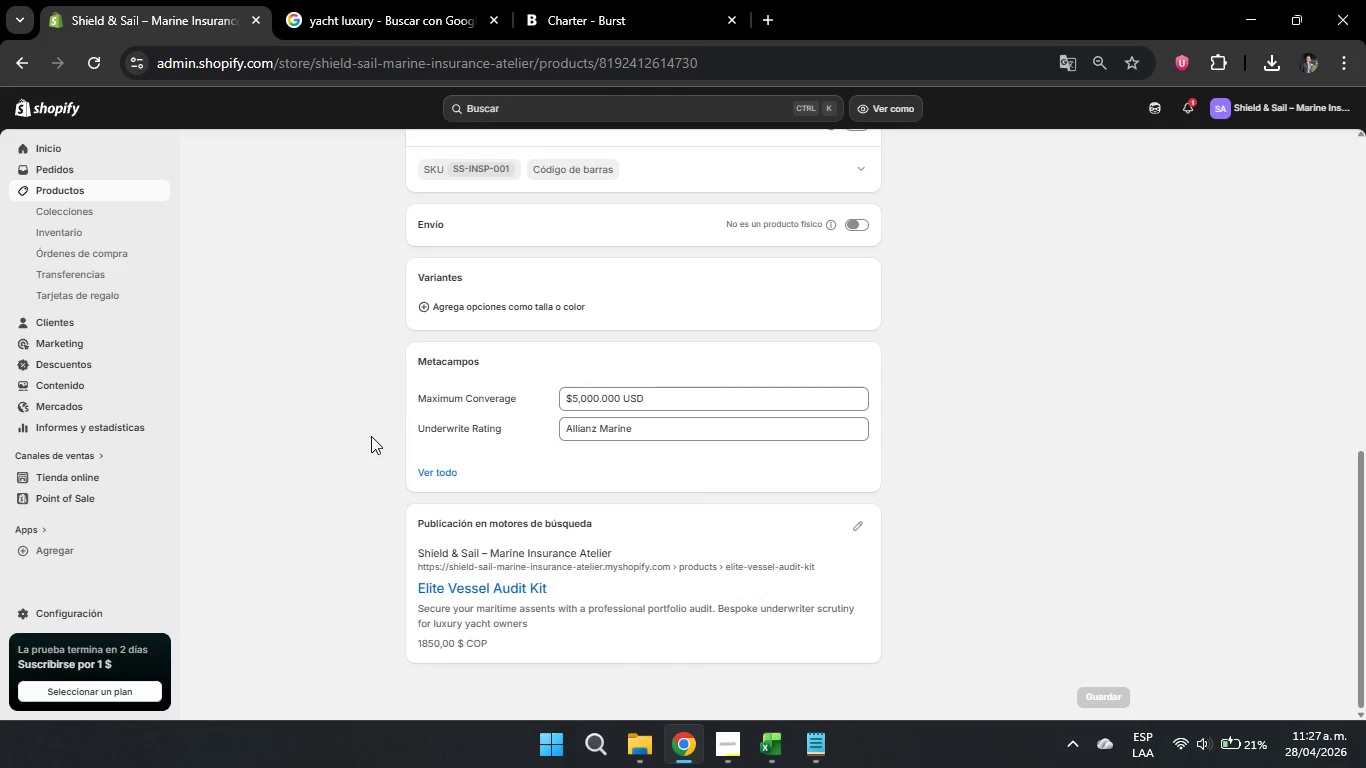 
key(Backspace)
 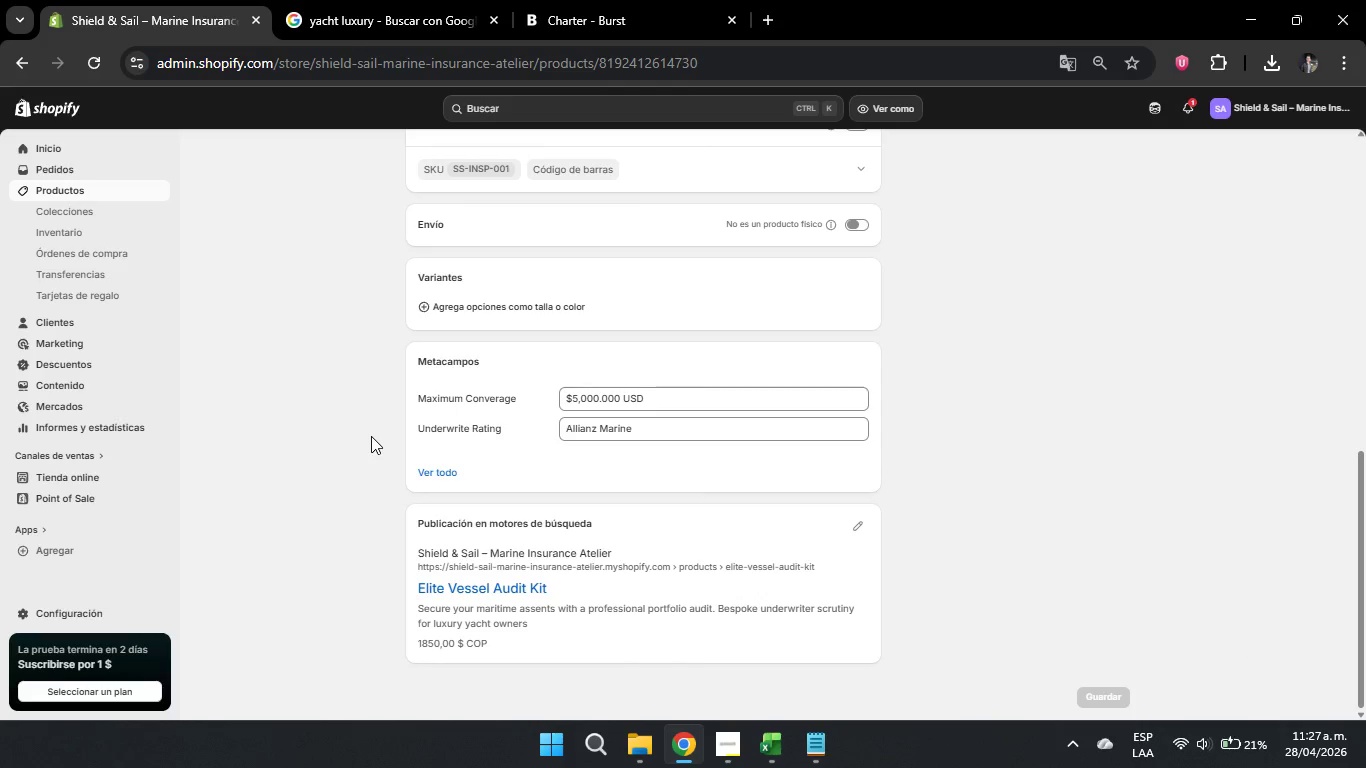 
key(Control+ControlLeft)
 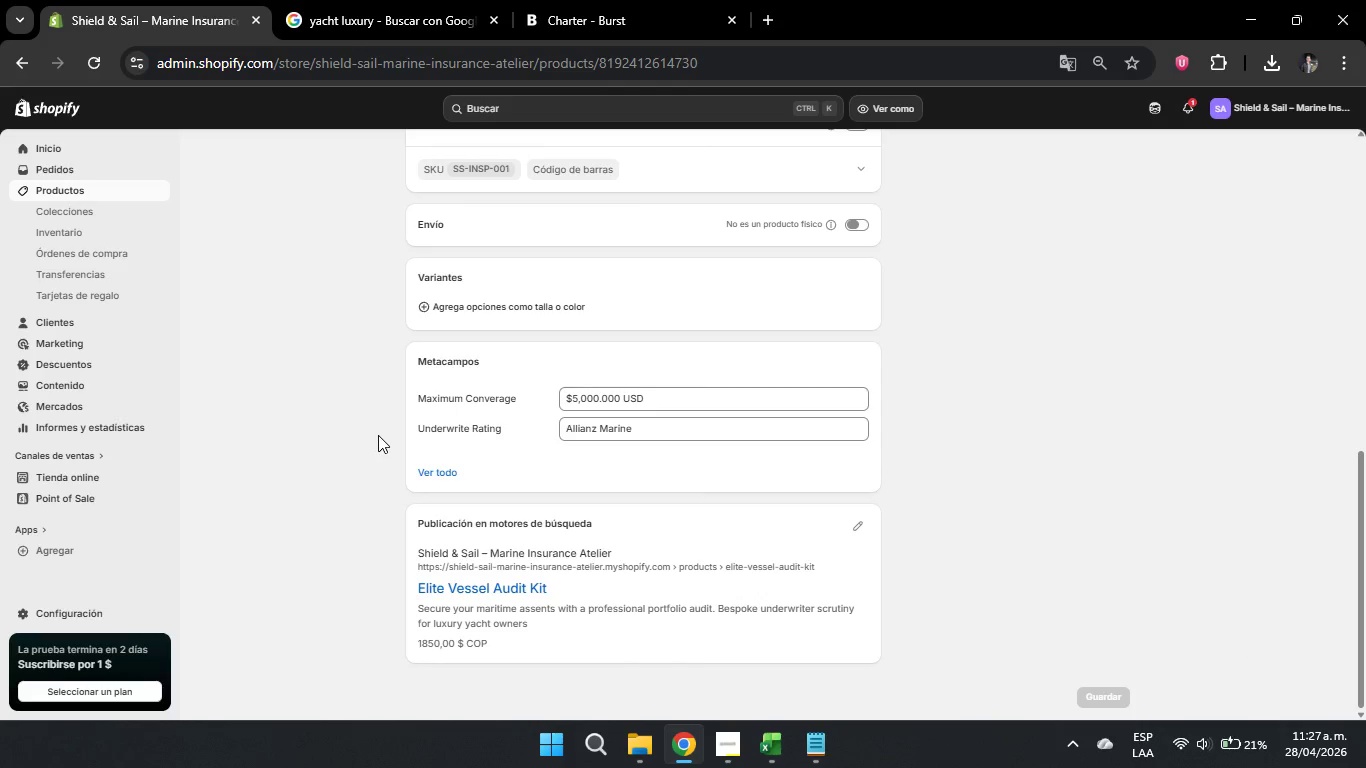 
key(Control+V)
 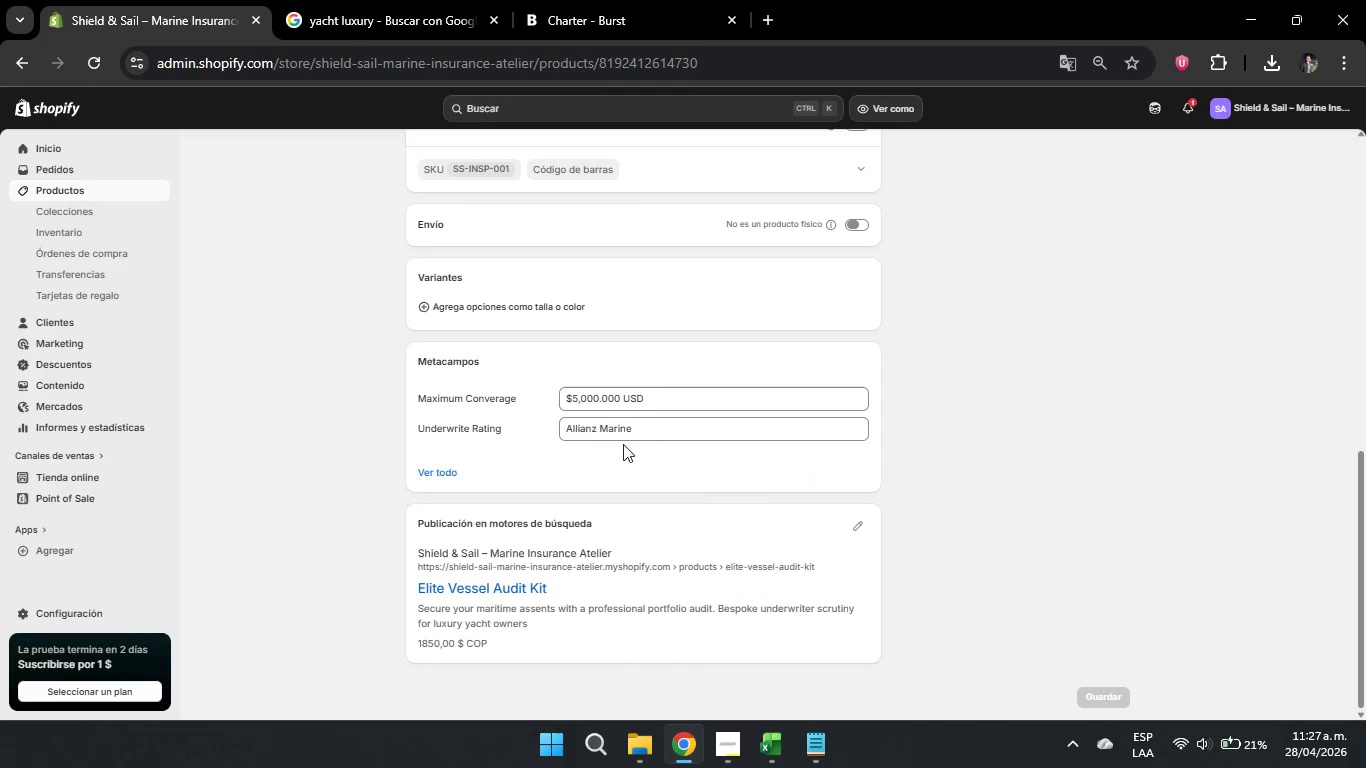 
left_click_drag(start_coordinate=[661, 432], to_coordinate=[421, 431])
 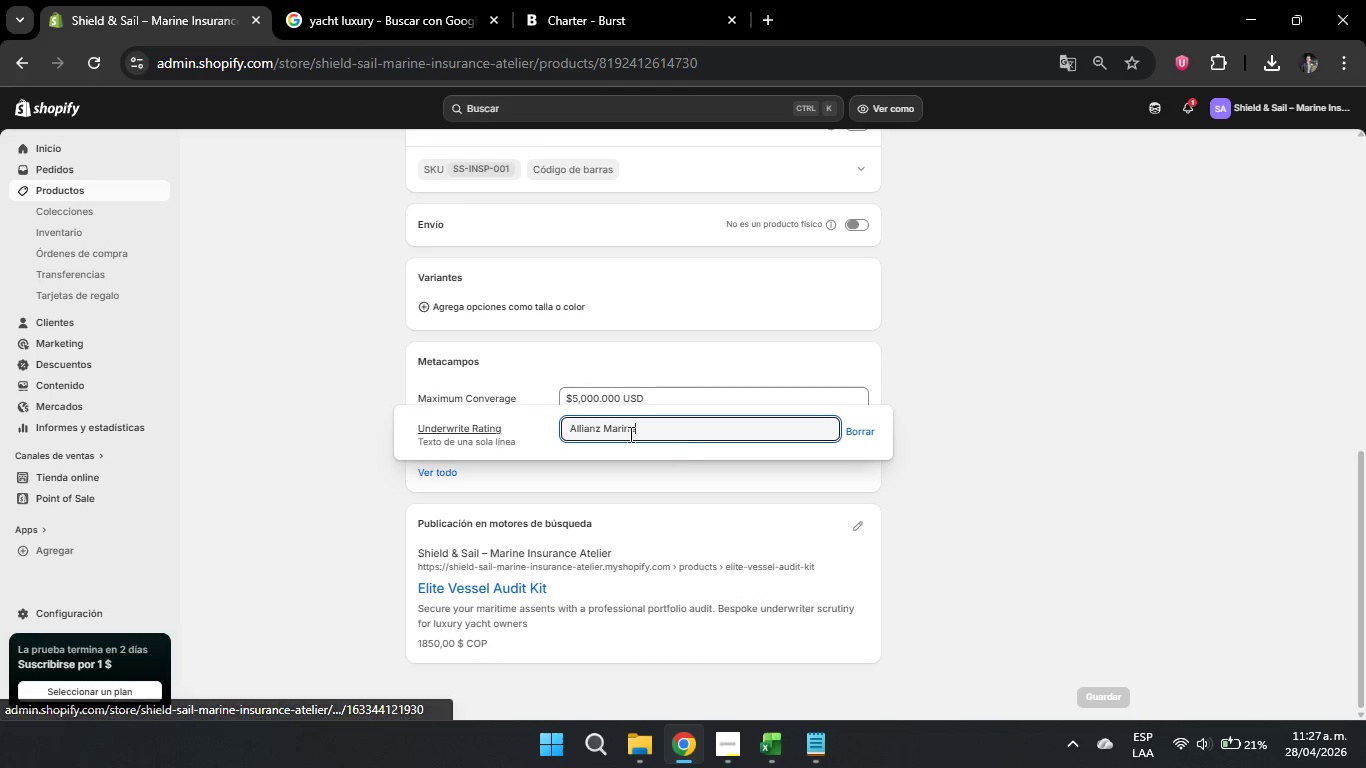 
double_click([609, 429])
 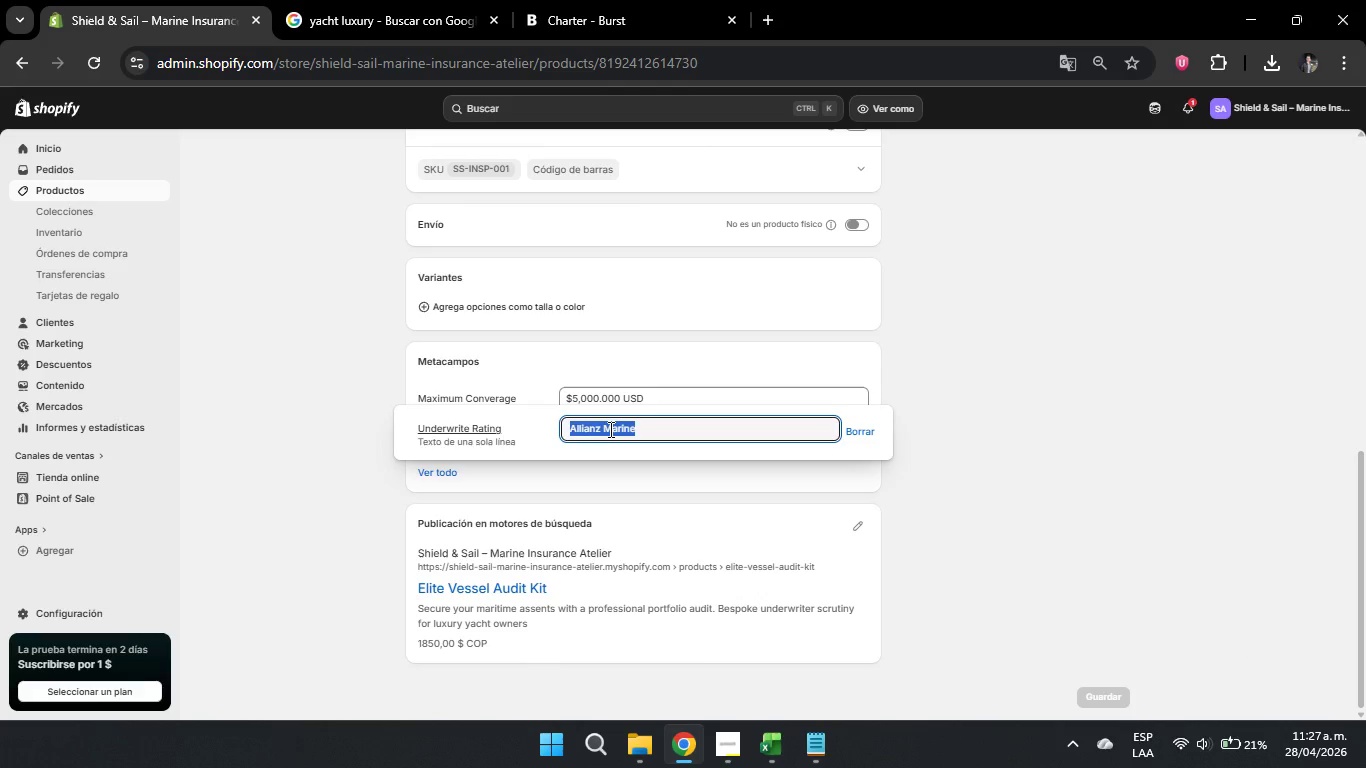 
triple_click([609, 429])
 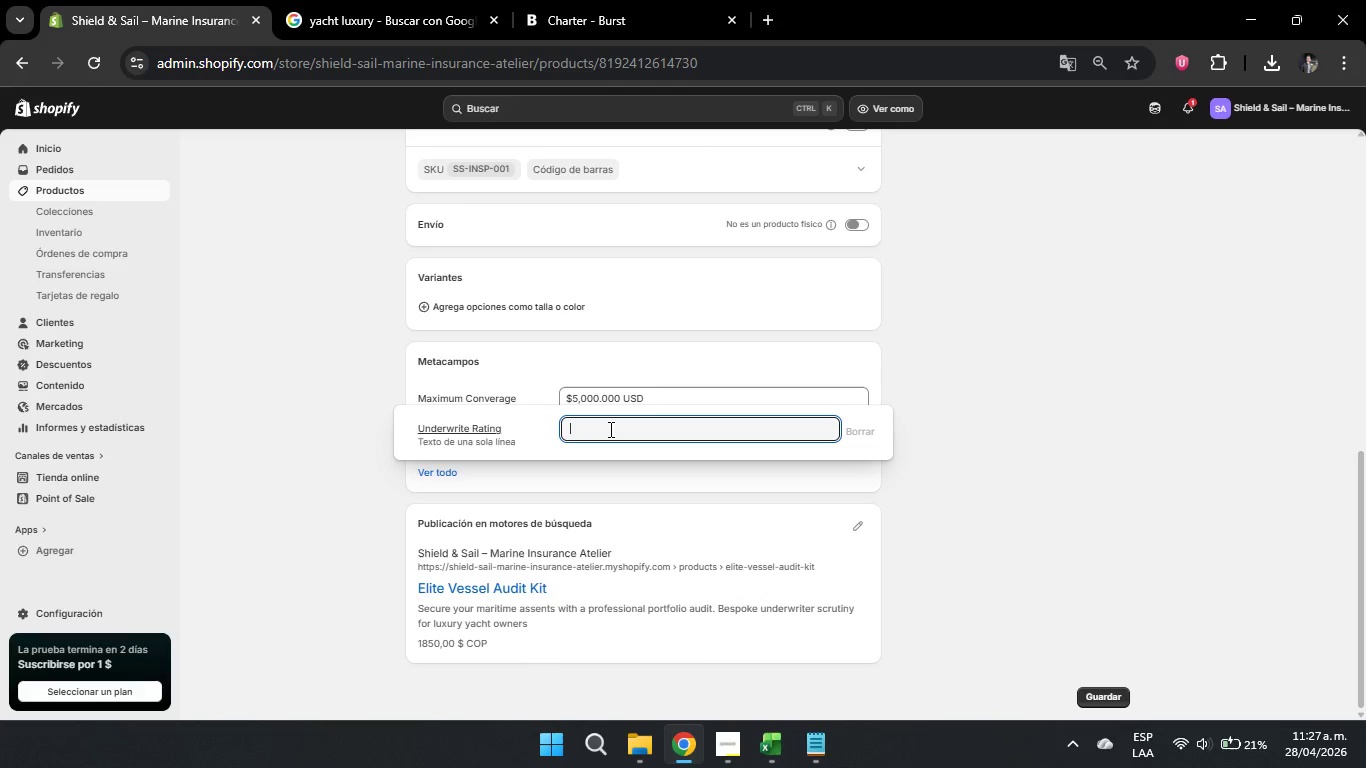 
key(Backspace)
 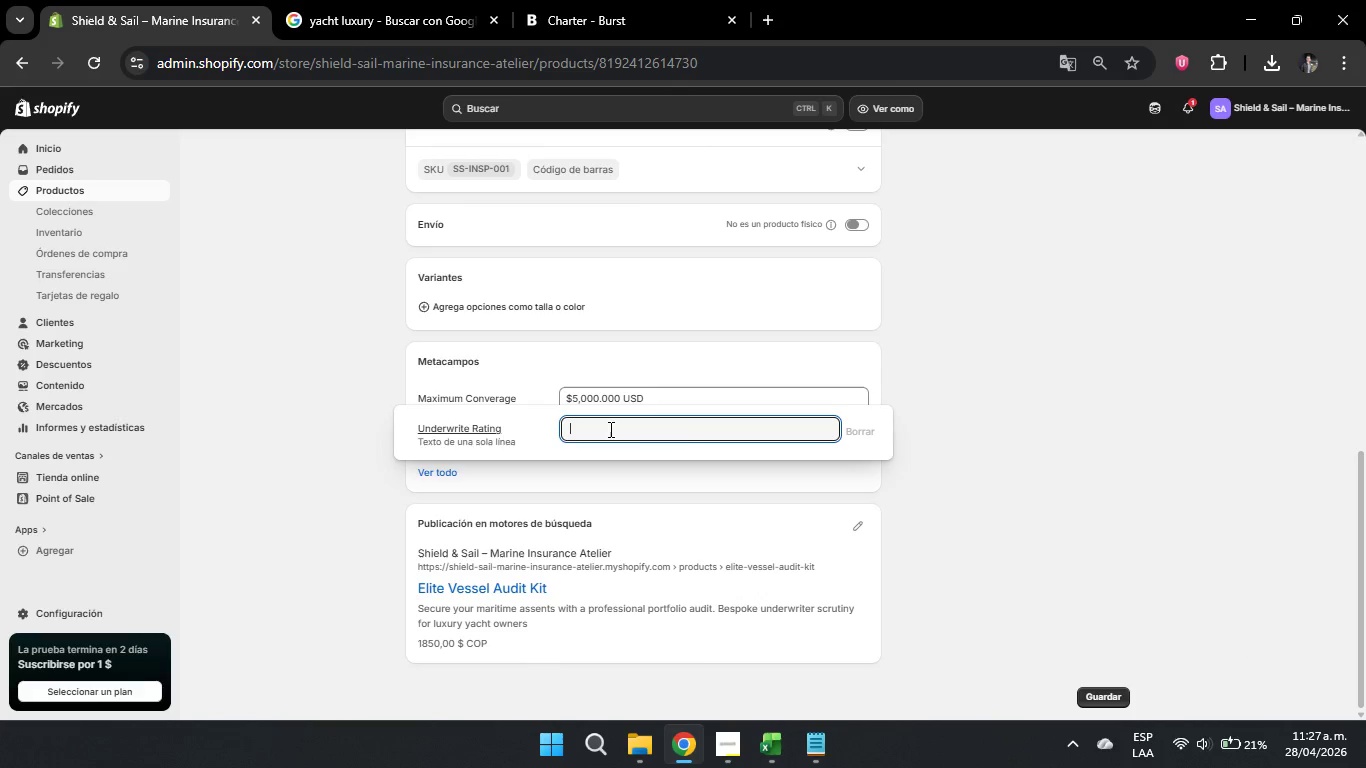 
key(Control+ControlLeft)
 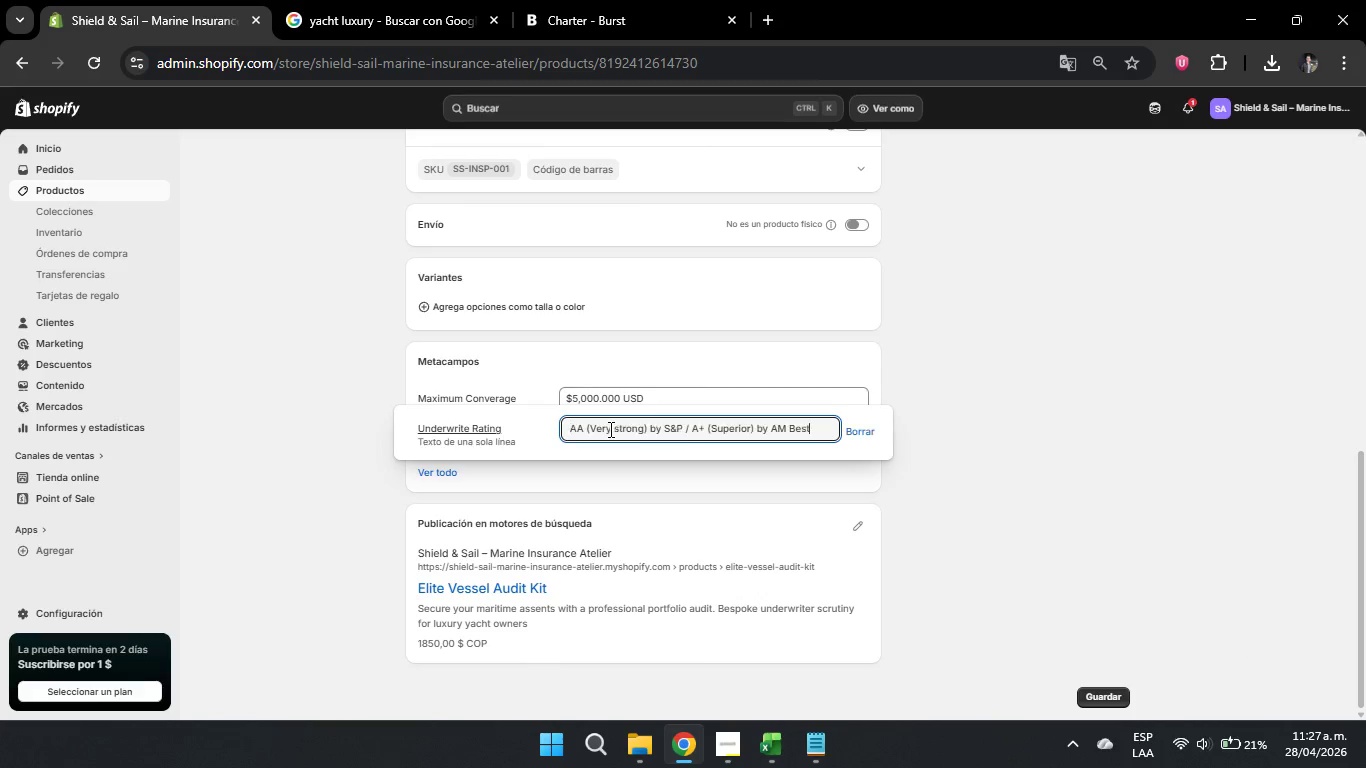 
key(Control+V)
 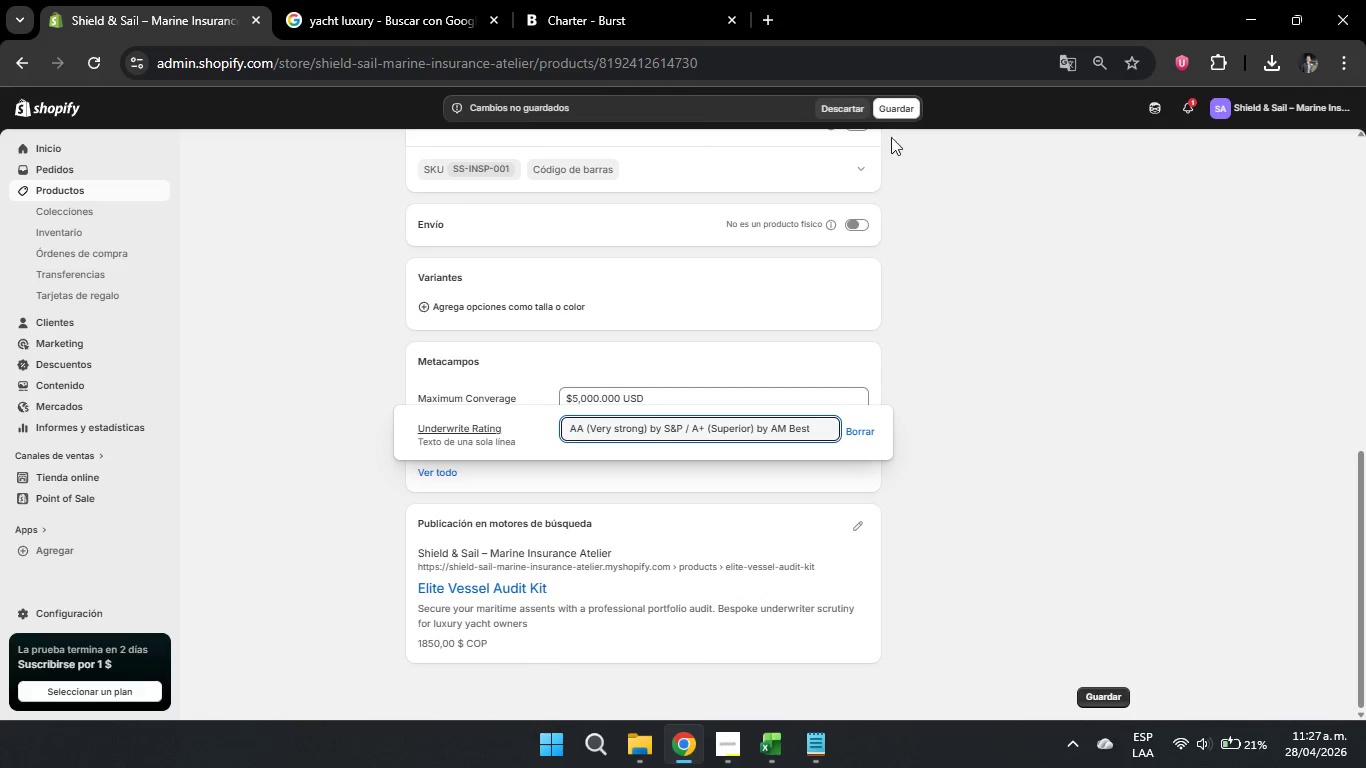 
left_click([897, 106])
 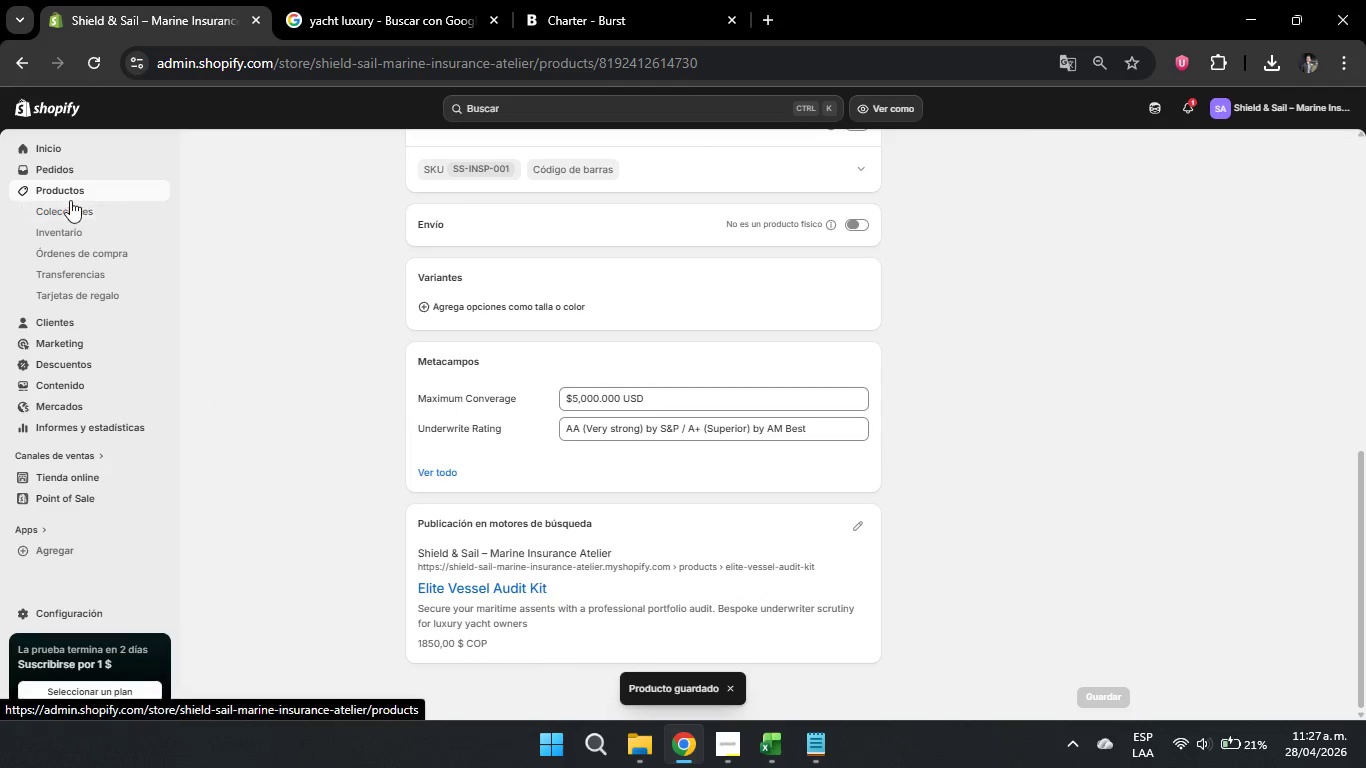 
left_click([125, 198])
 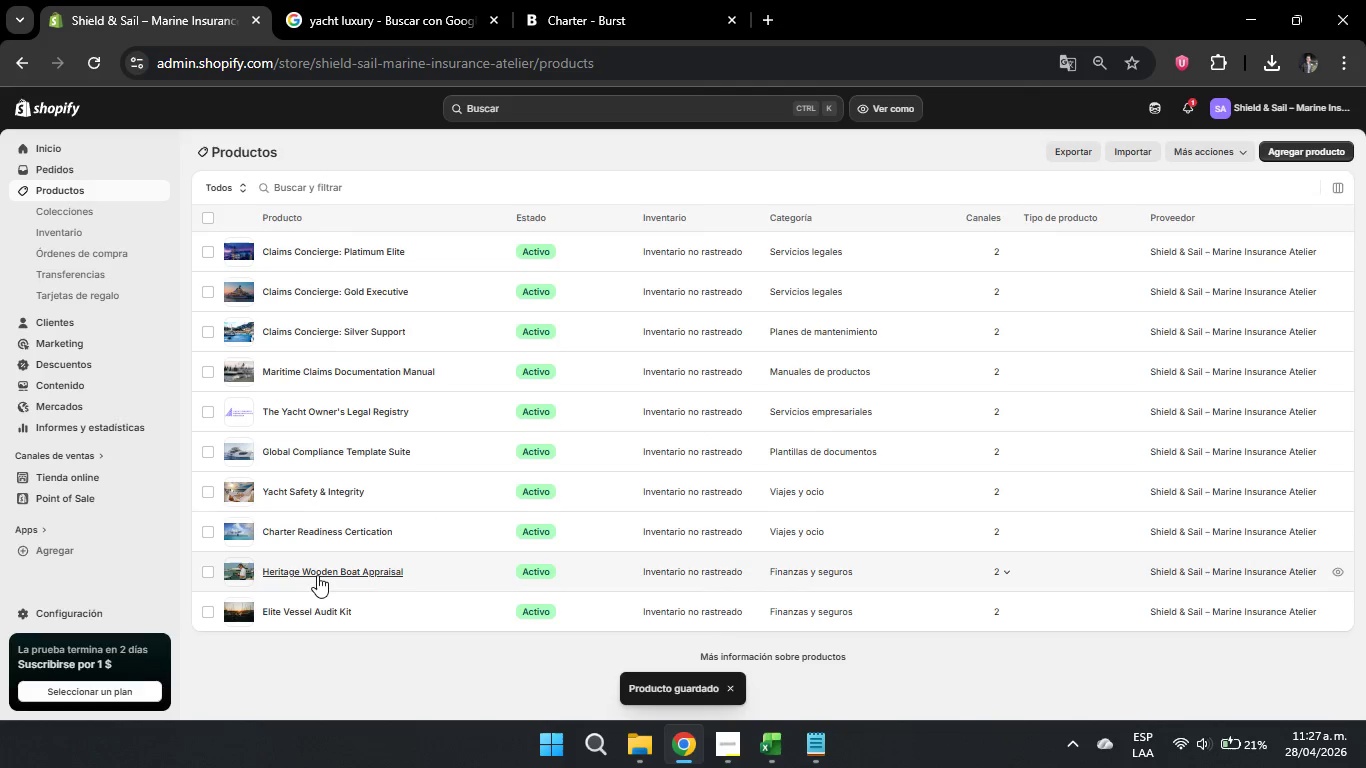 
left_click([318, 575])
 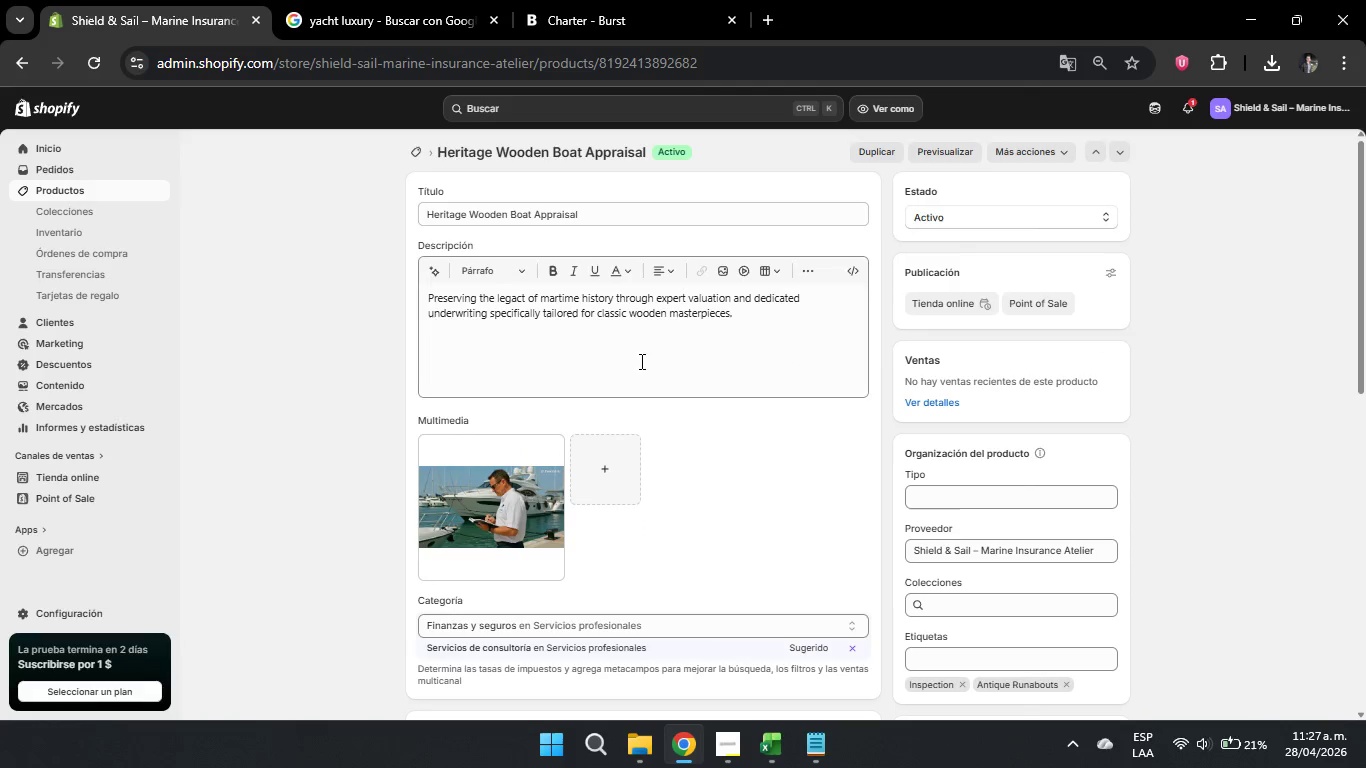 
scroll: coordinate [615, 490], scroll_direction: down, amount: 8.0
 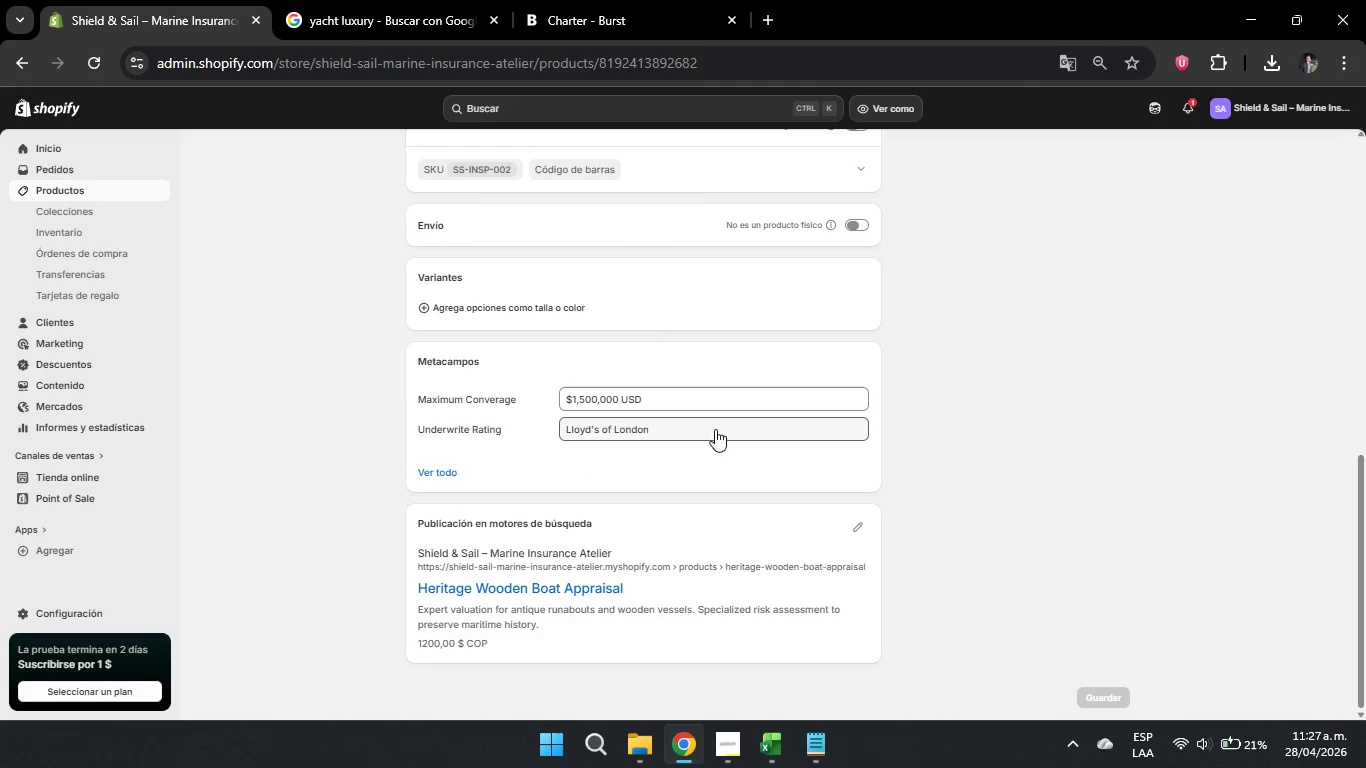 
left_click([814, 746])
 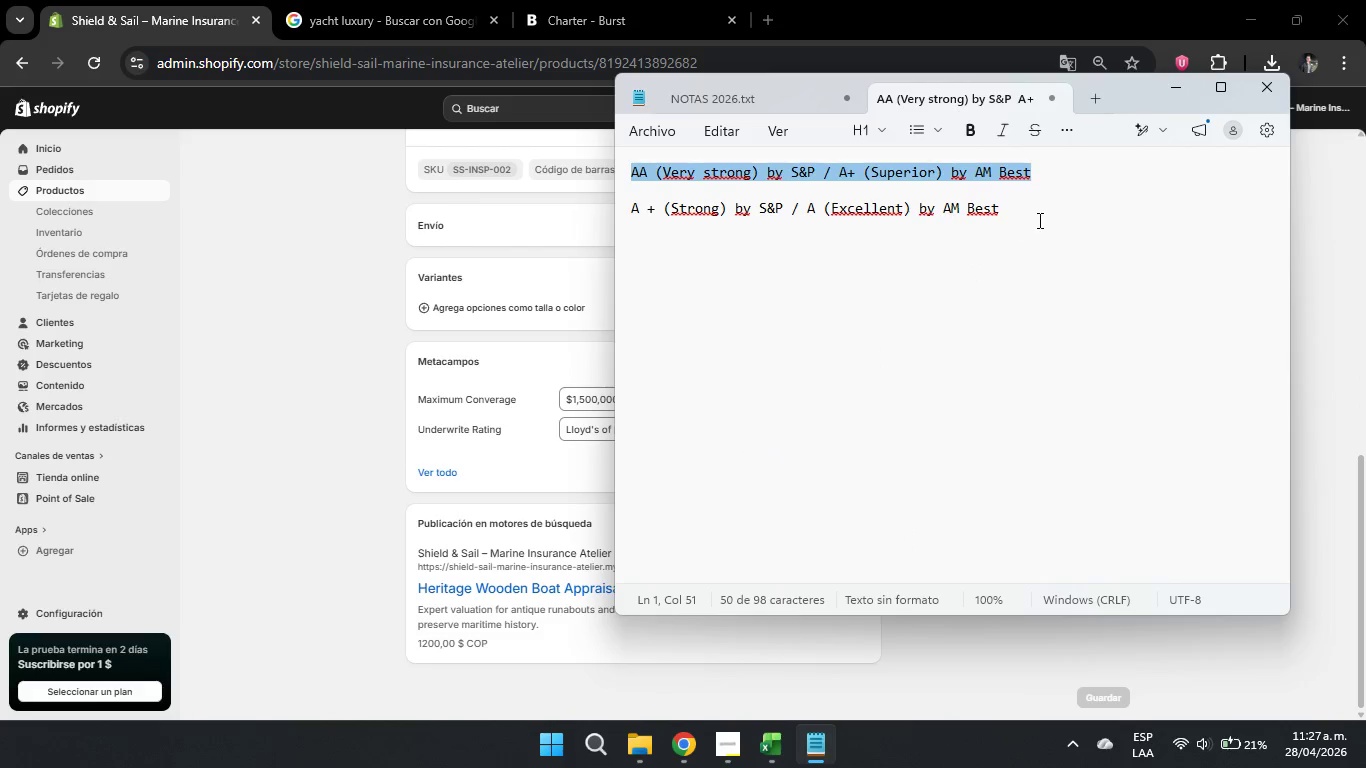 
left_click_drag(start_coordinate=[1058, 201], to_coordinate=[575, 214])
 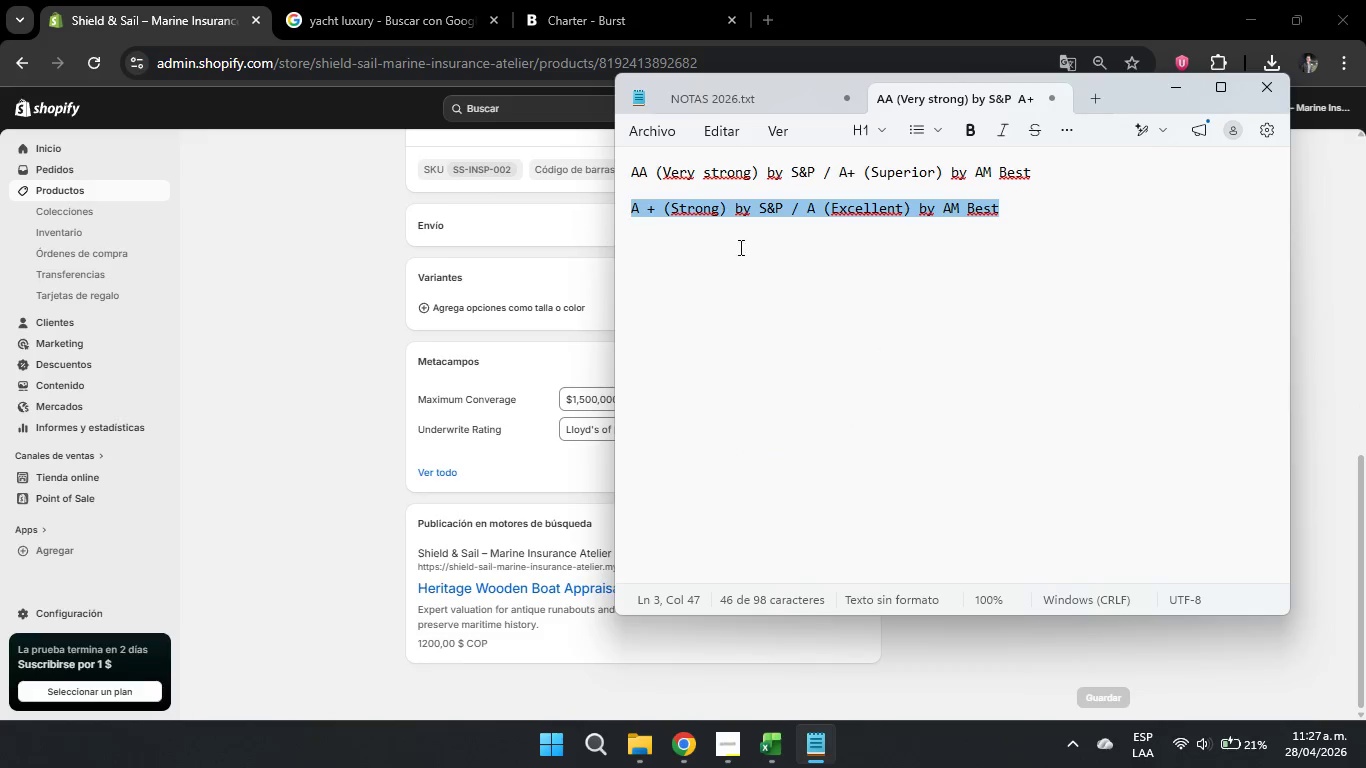 
key(Control+C)
 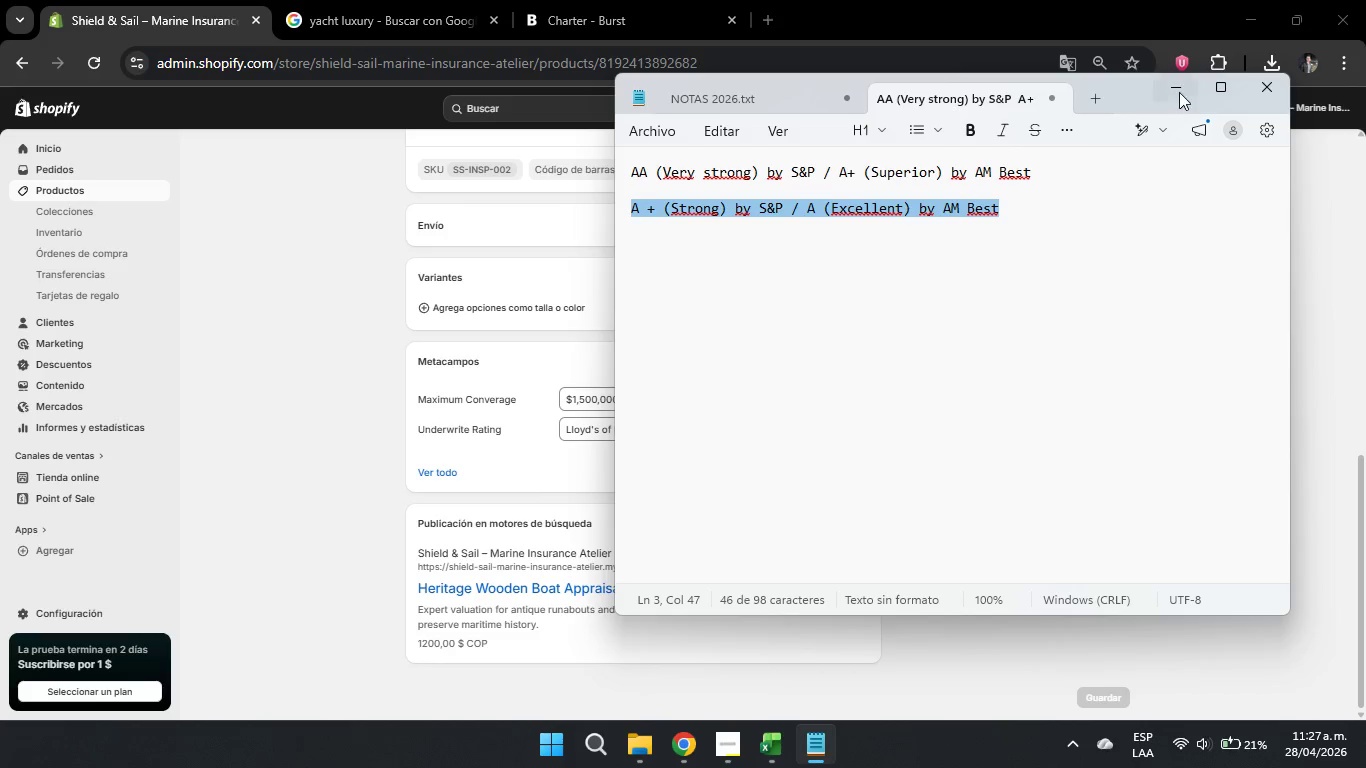 
left_click([1179, 92])
 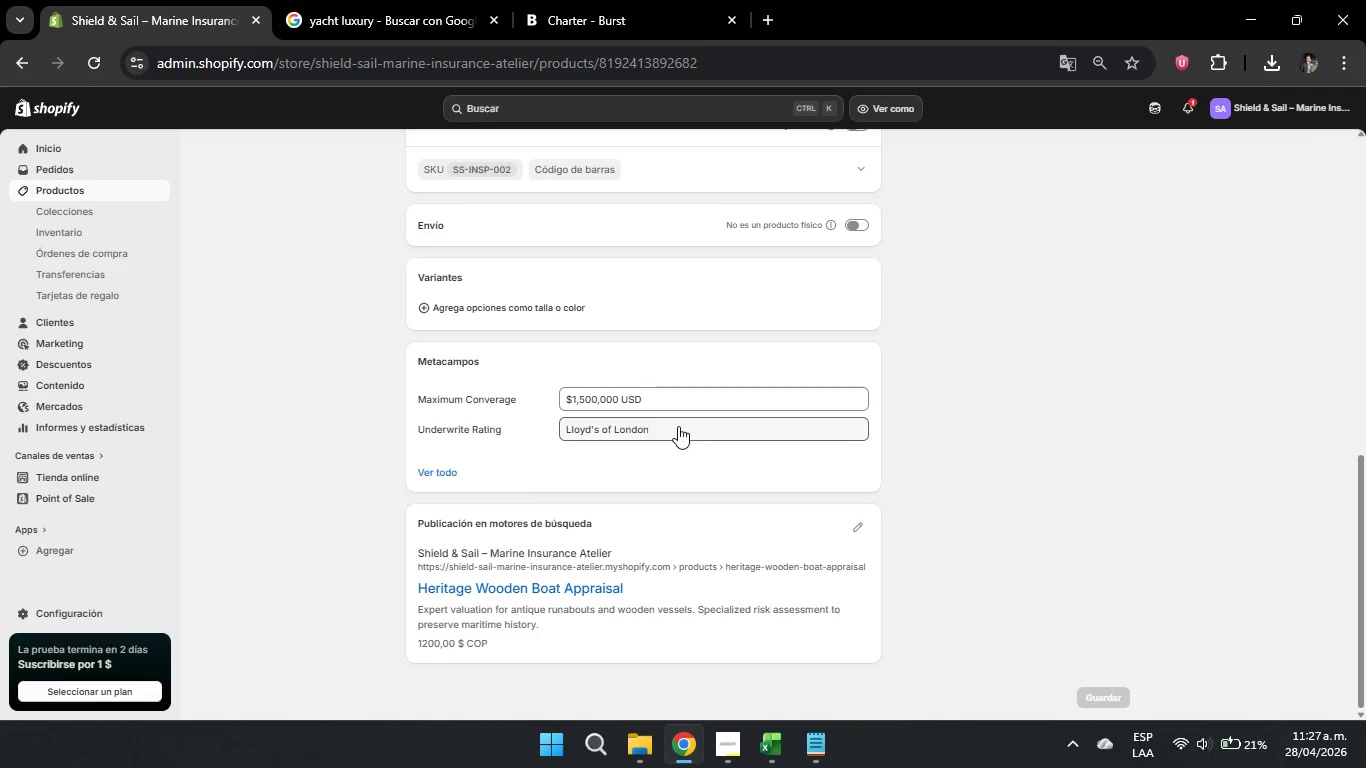 
double_click([678, 426])
 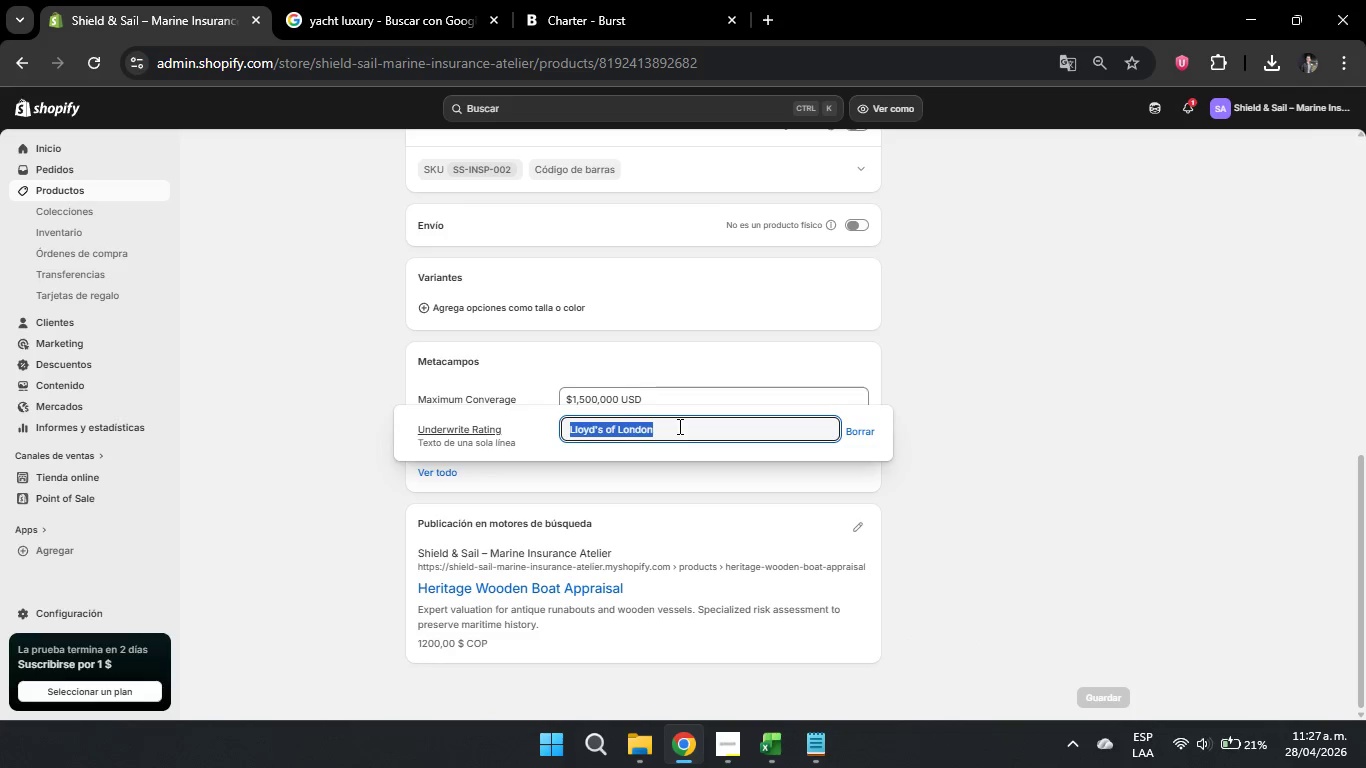 
triple_click([678, 426])
 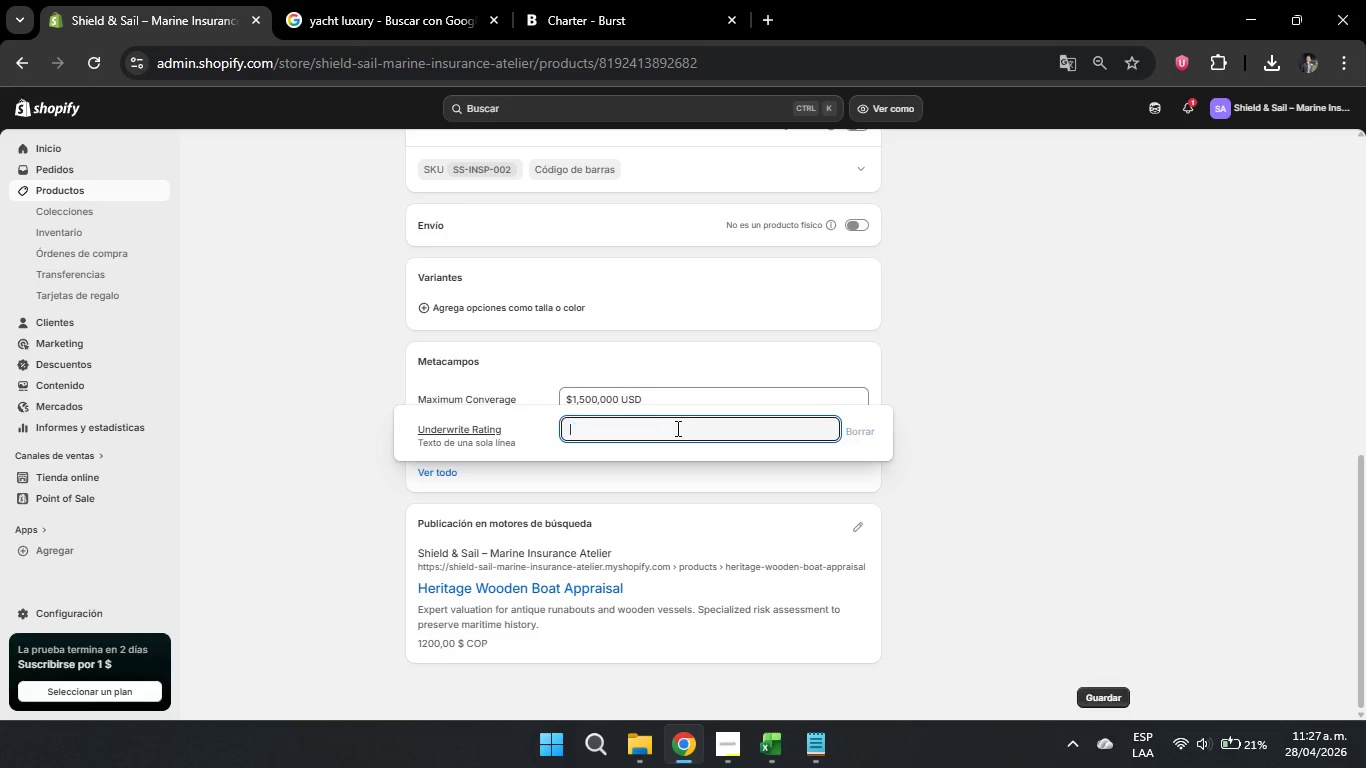 
key(Backspace)
 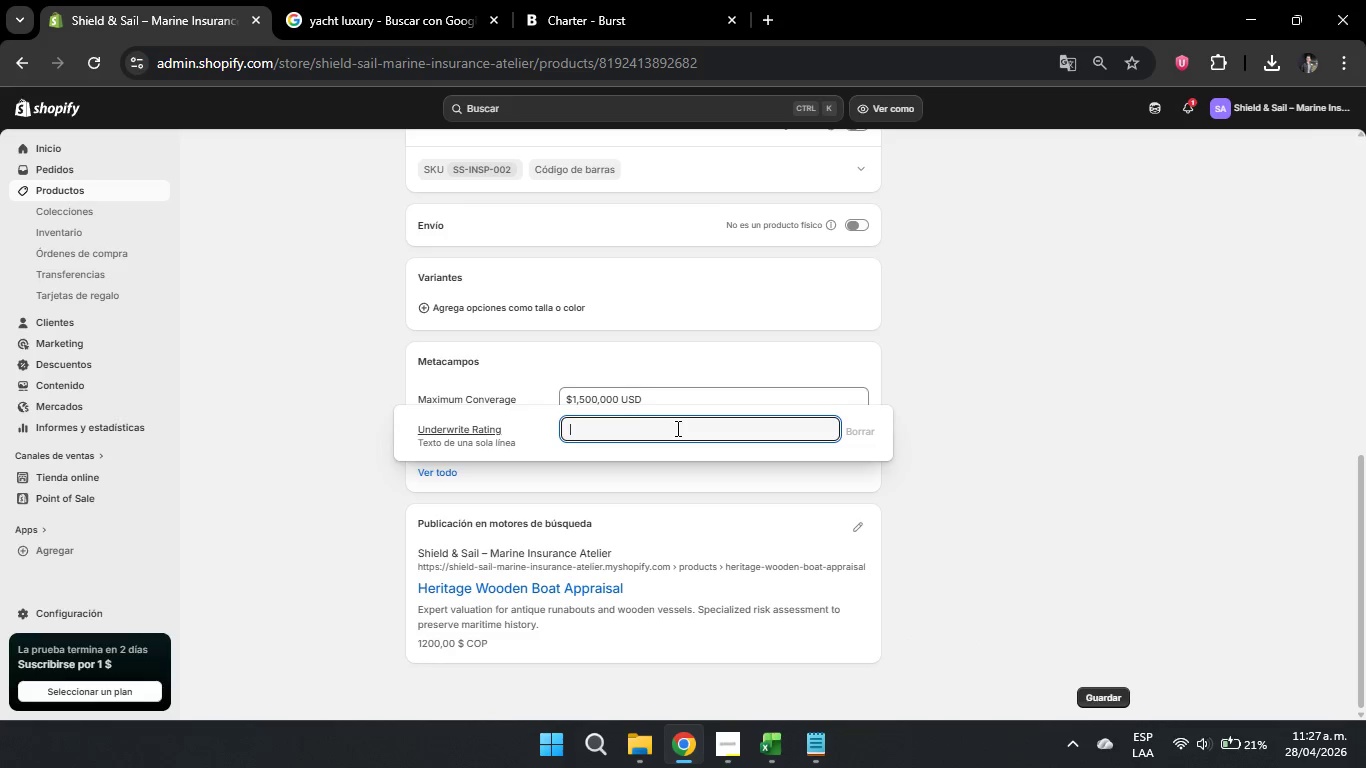 
key(Control+ControlLeft)
 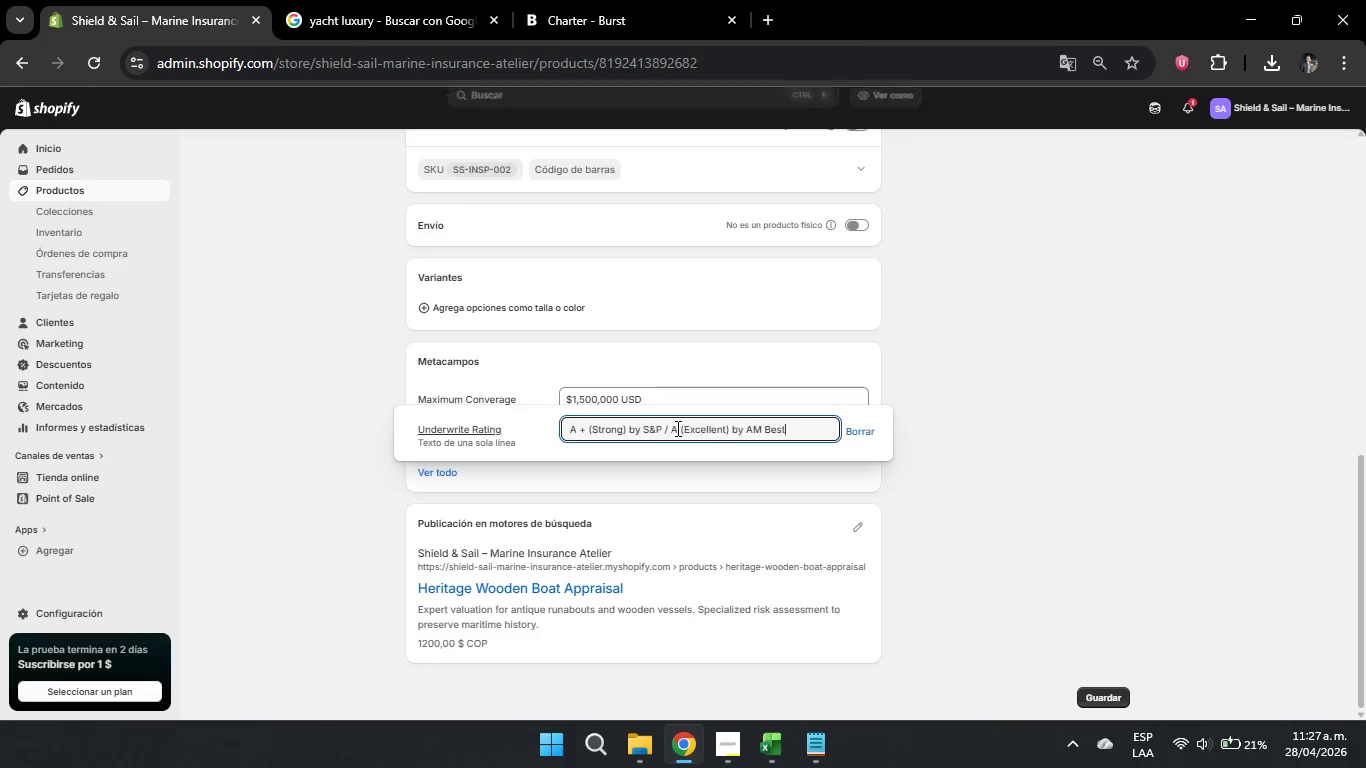 
key(Control+V)
 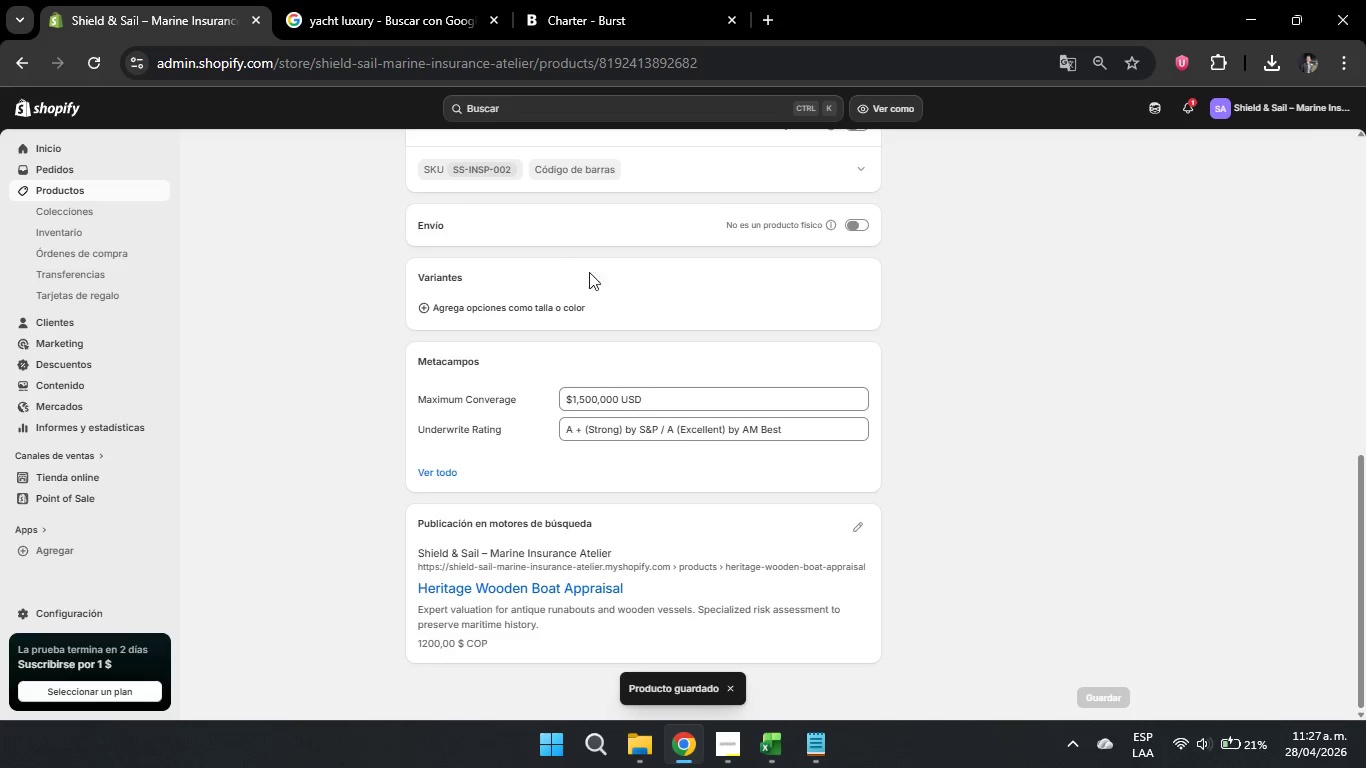 
wait(5.09)
 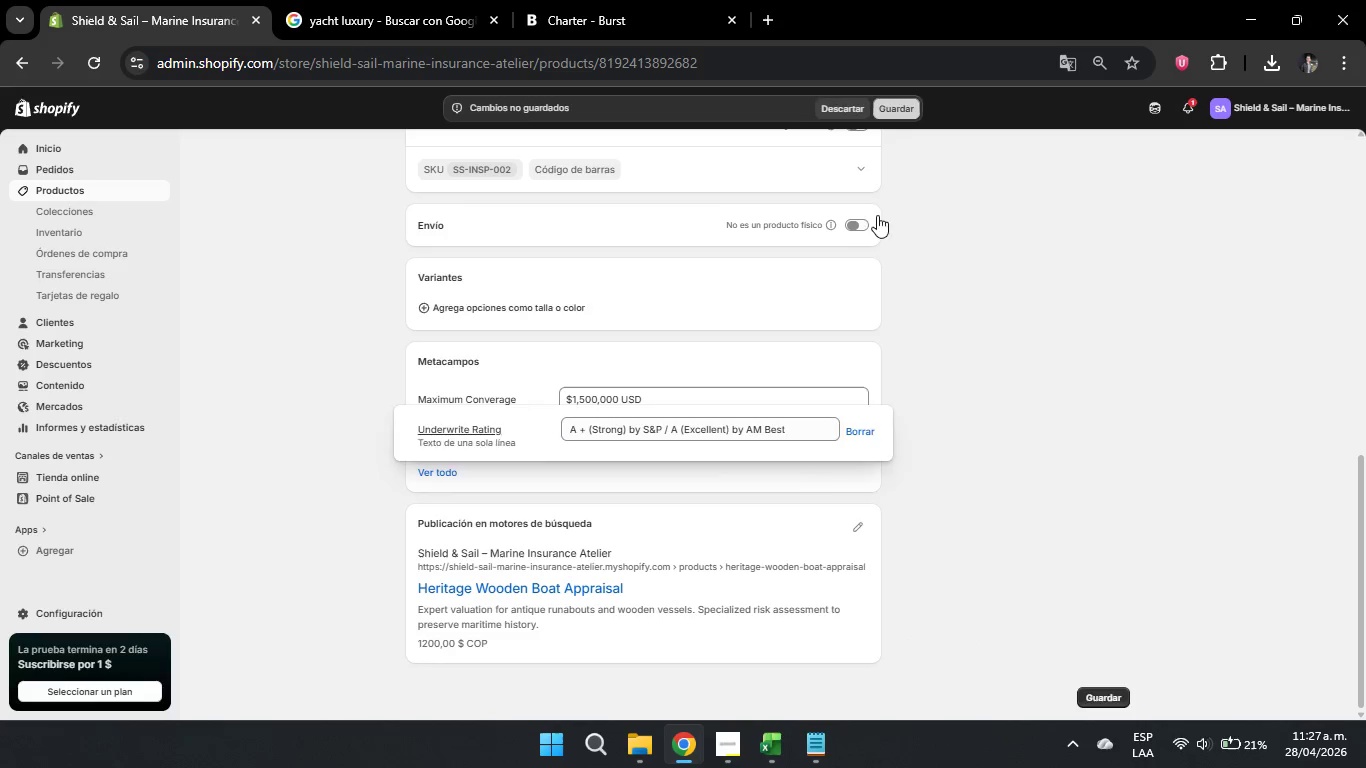 
left_click([53, 187])
 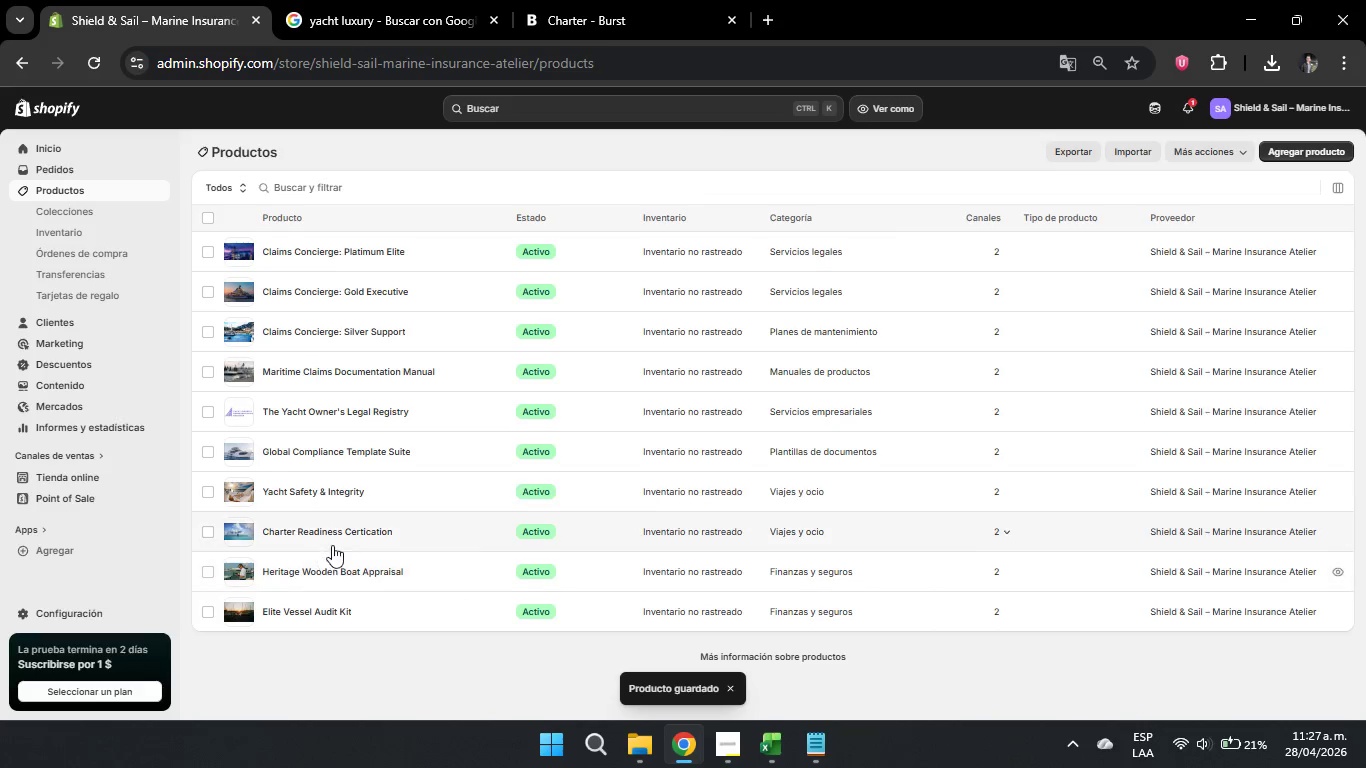 
left_click([340, 535])
 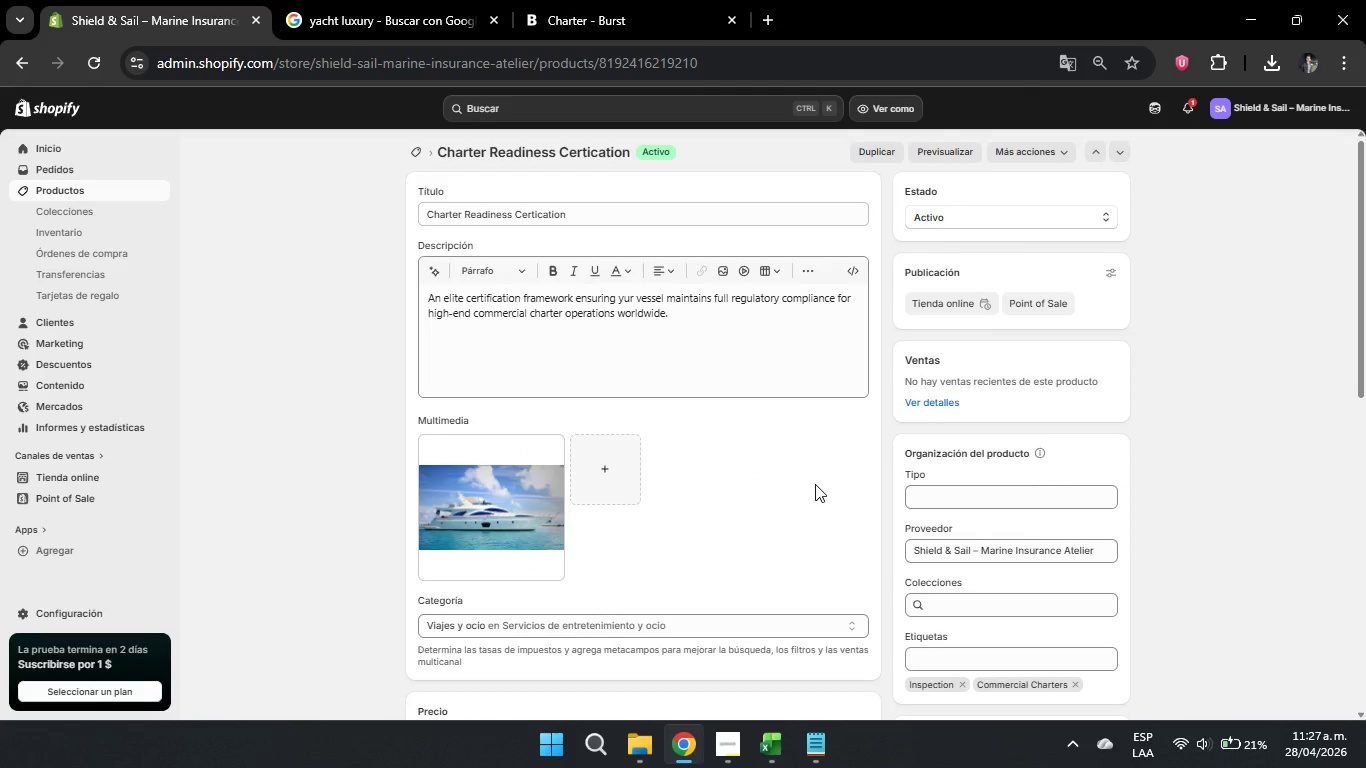 
scroll: coordinate [820, 455], scroll_direction: down, amount: 8.0
 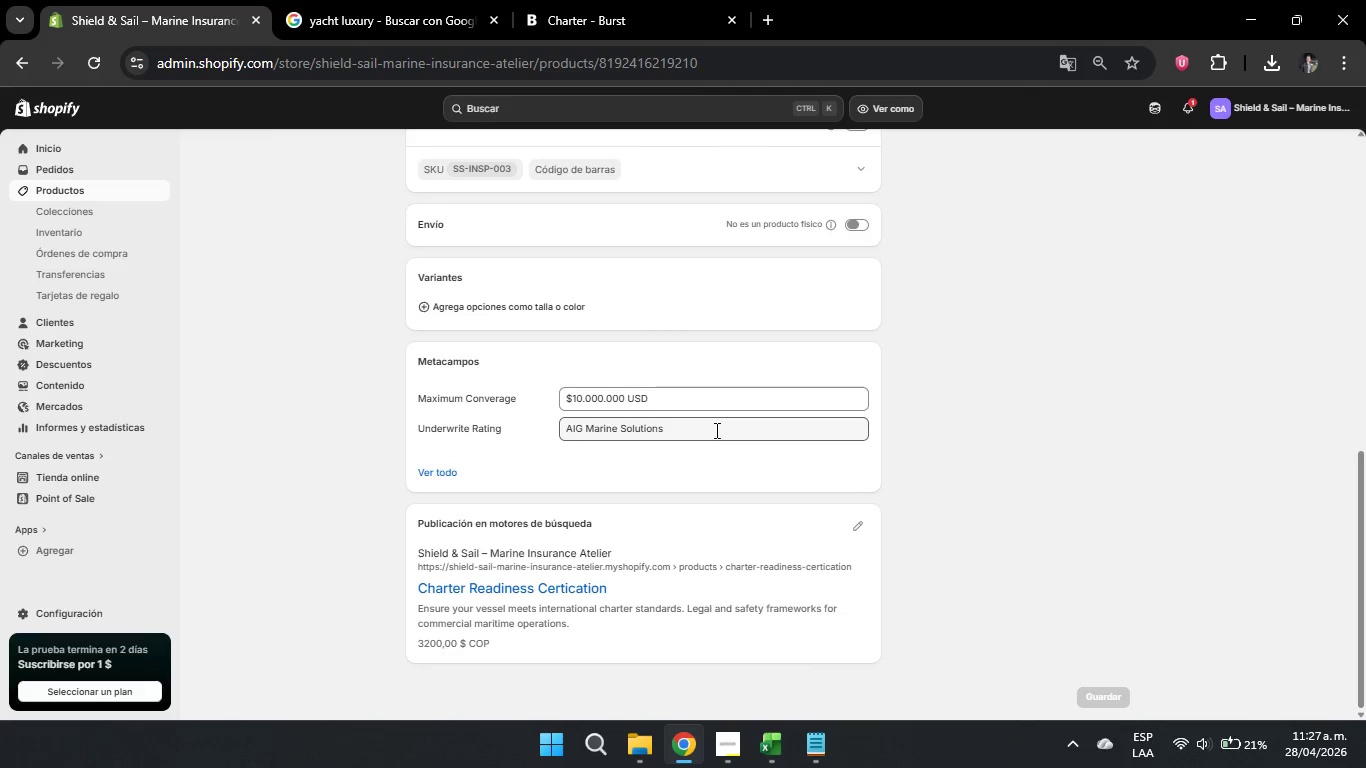 
double_click([715, 430])
 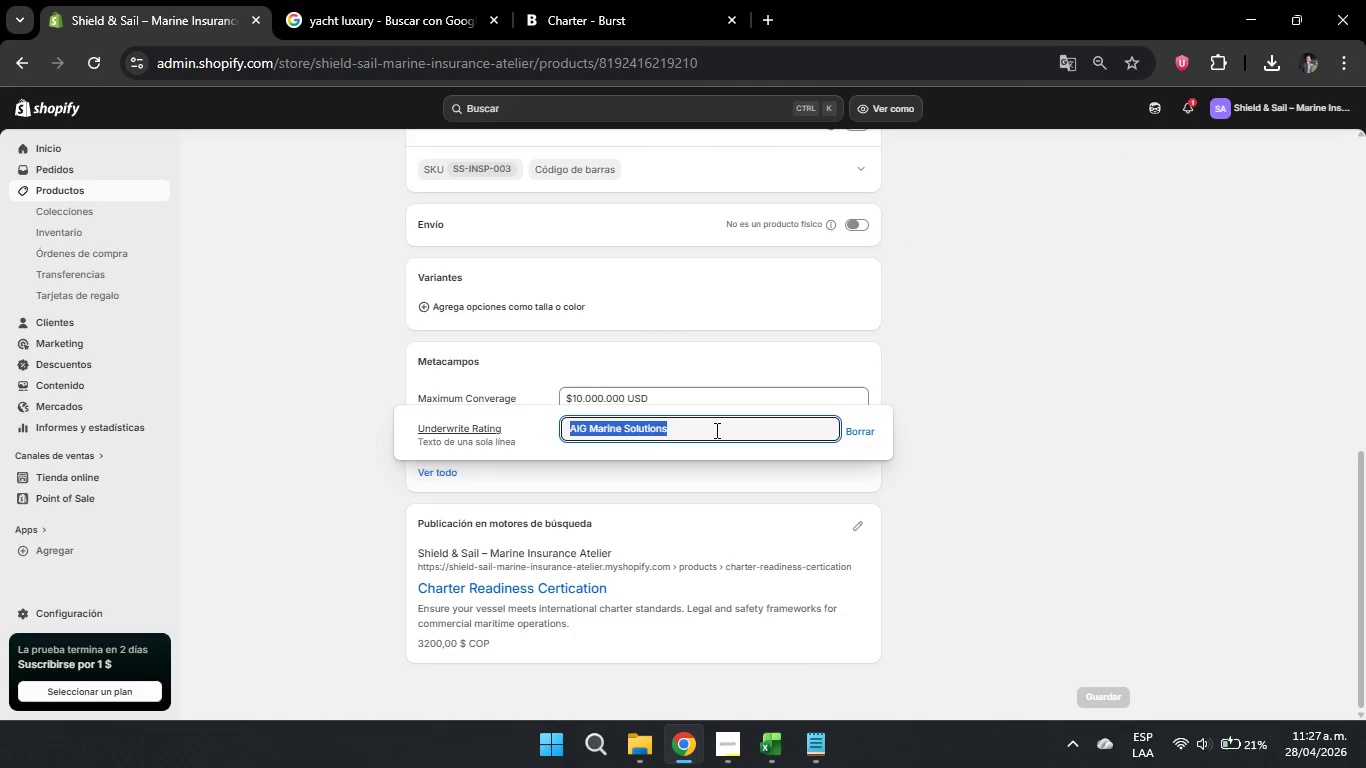 
triple_click([715, 430])
 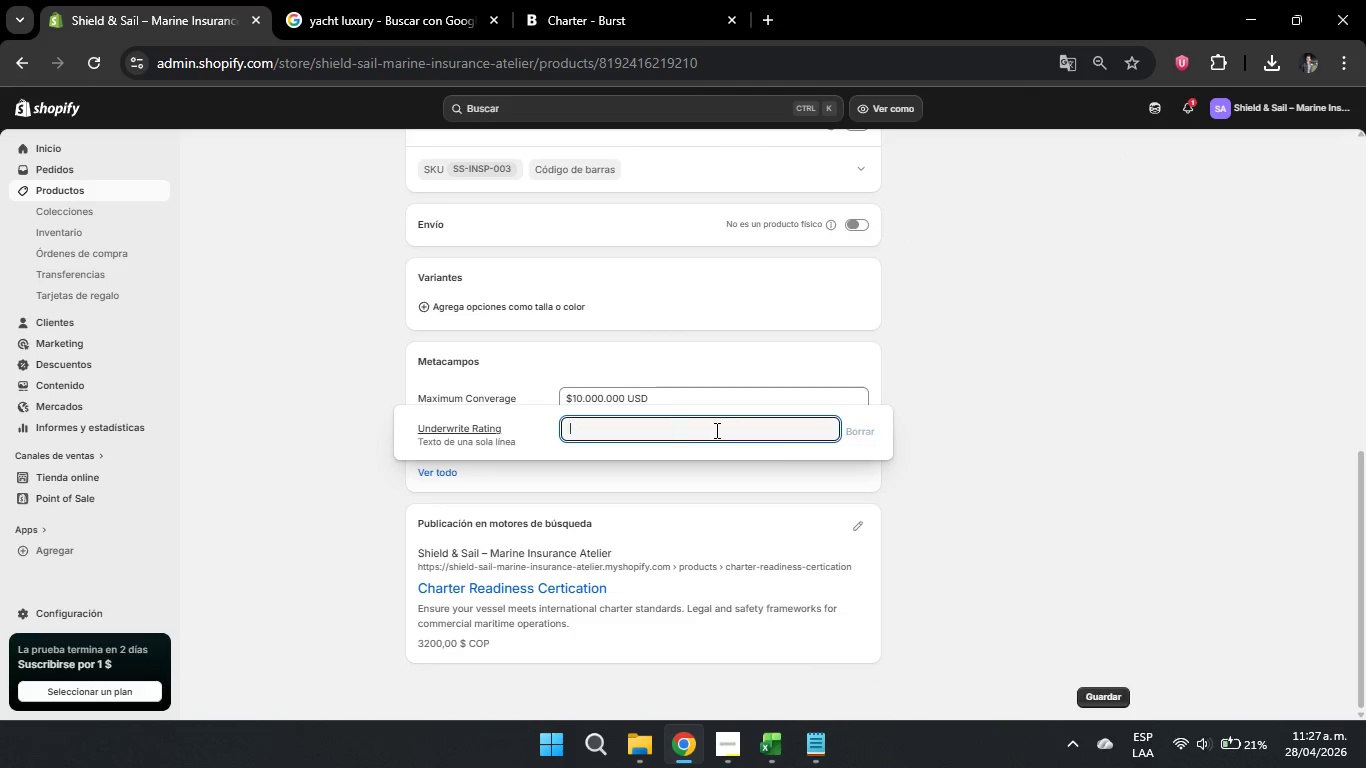 
key(Backspace)
 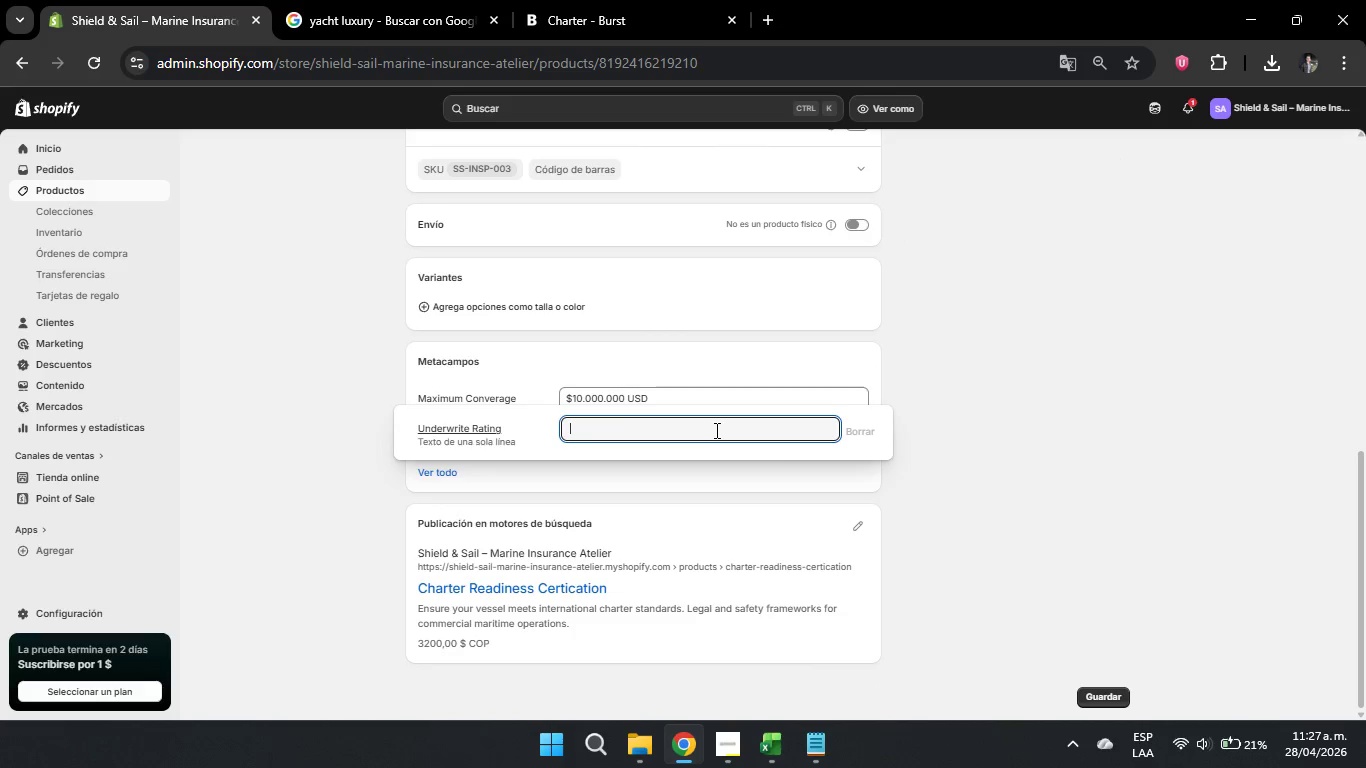 
key(Control+ControlLeft)
 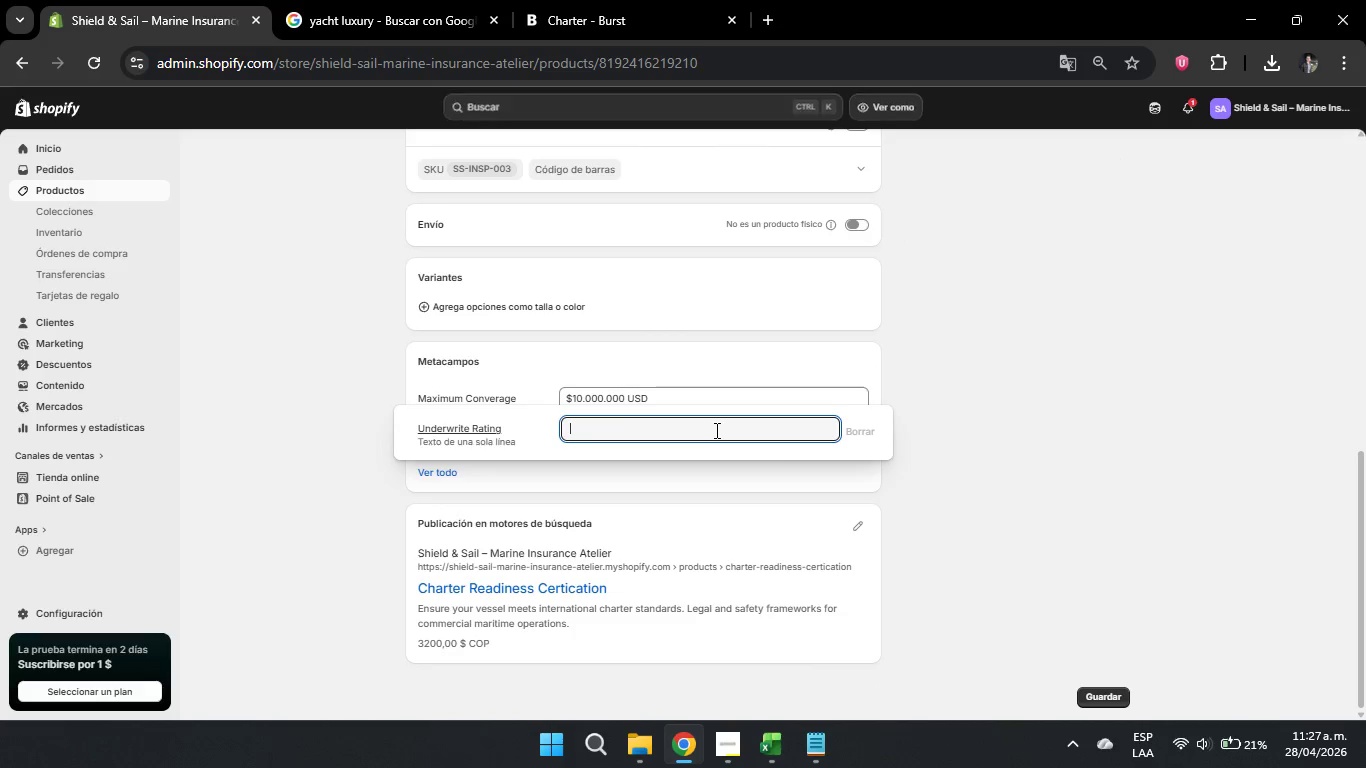 
key(Control+V)
 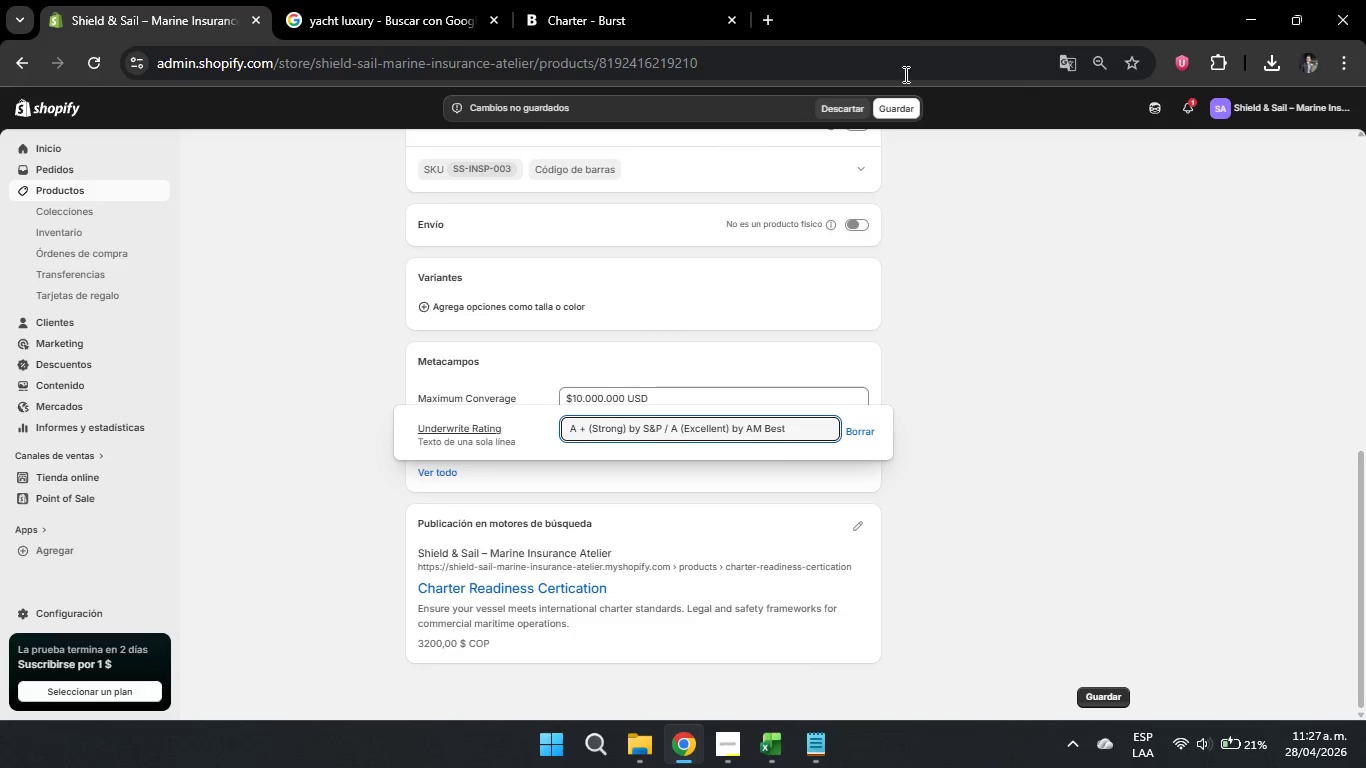 
left_click([902, 114])
 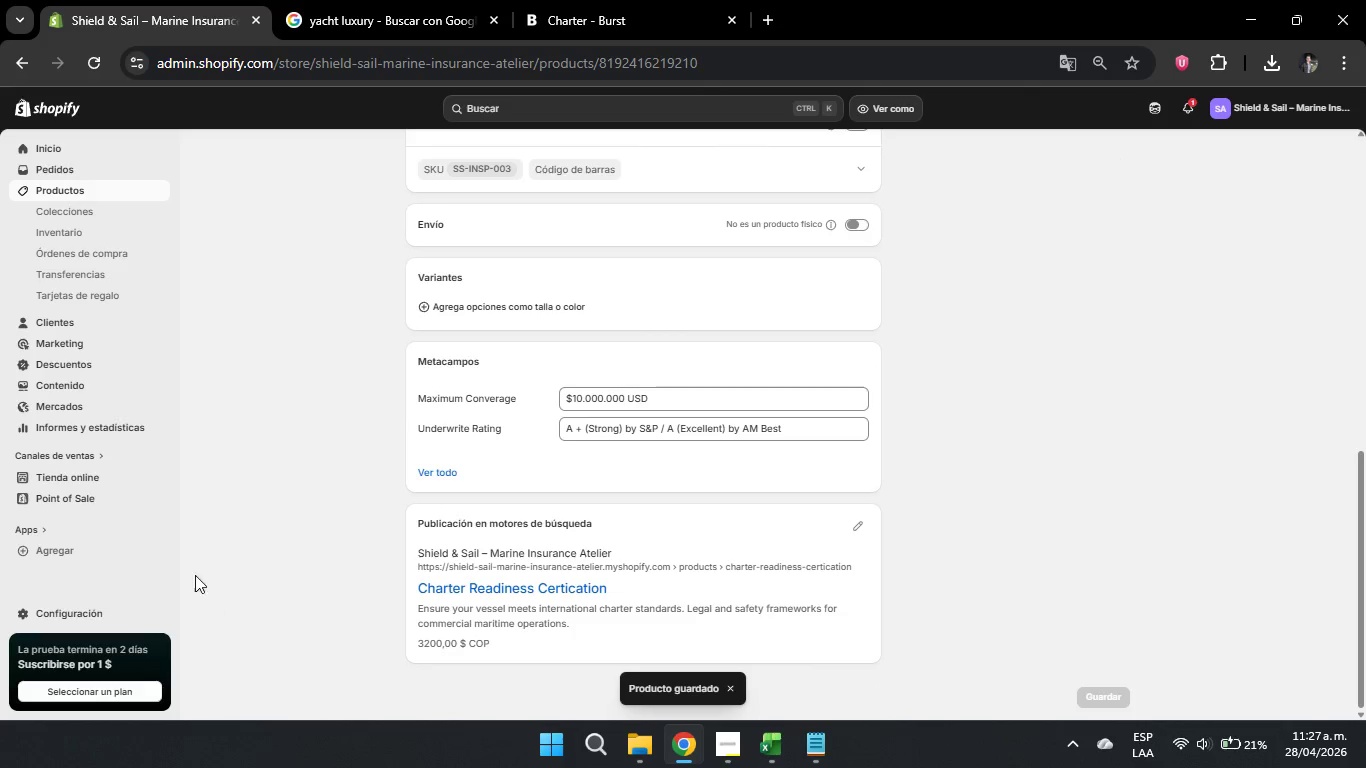 
left_click([74, 184])
 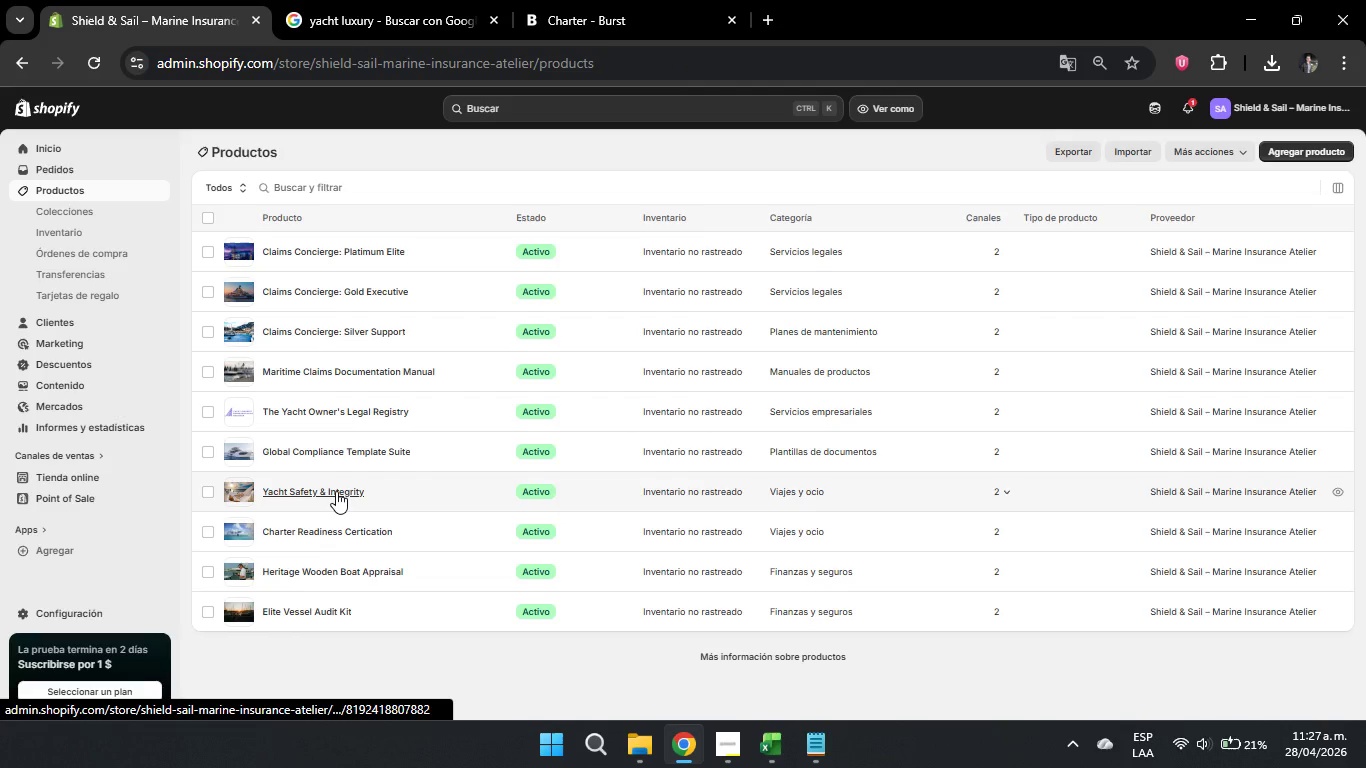 
left_click([336, 491])
 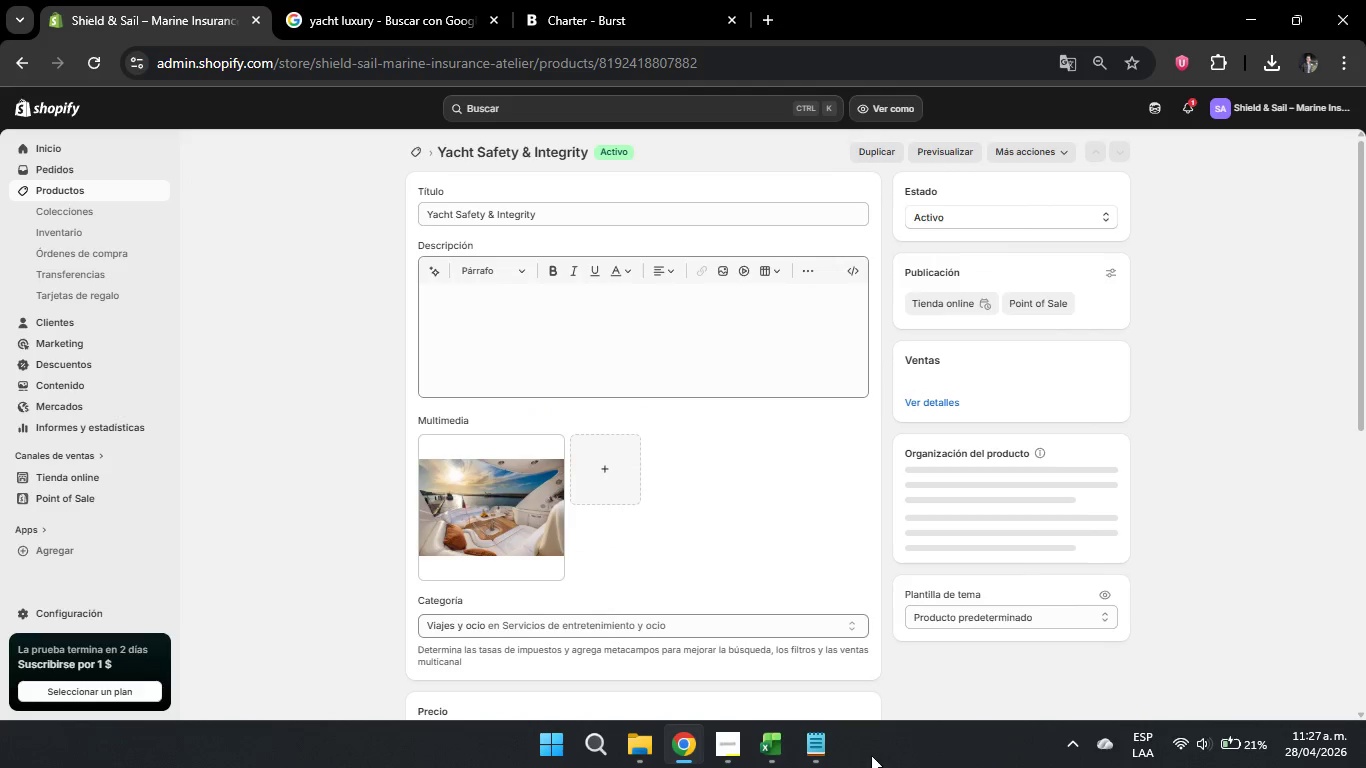 
left_click([825, 743])
 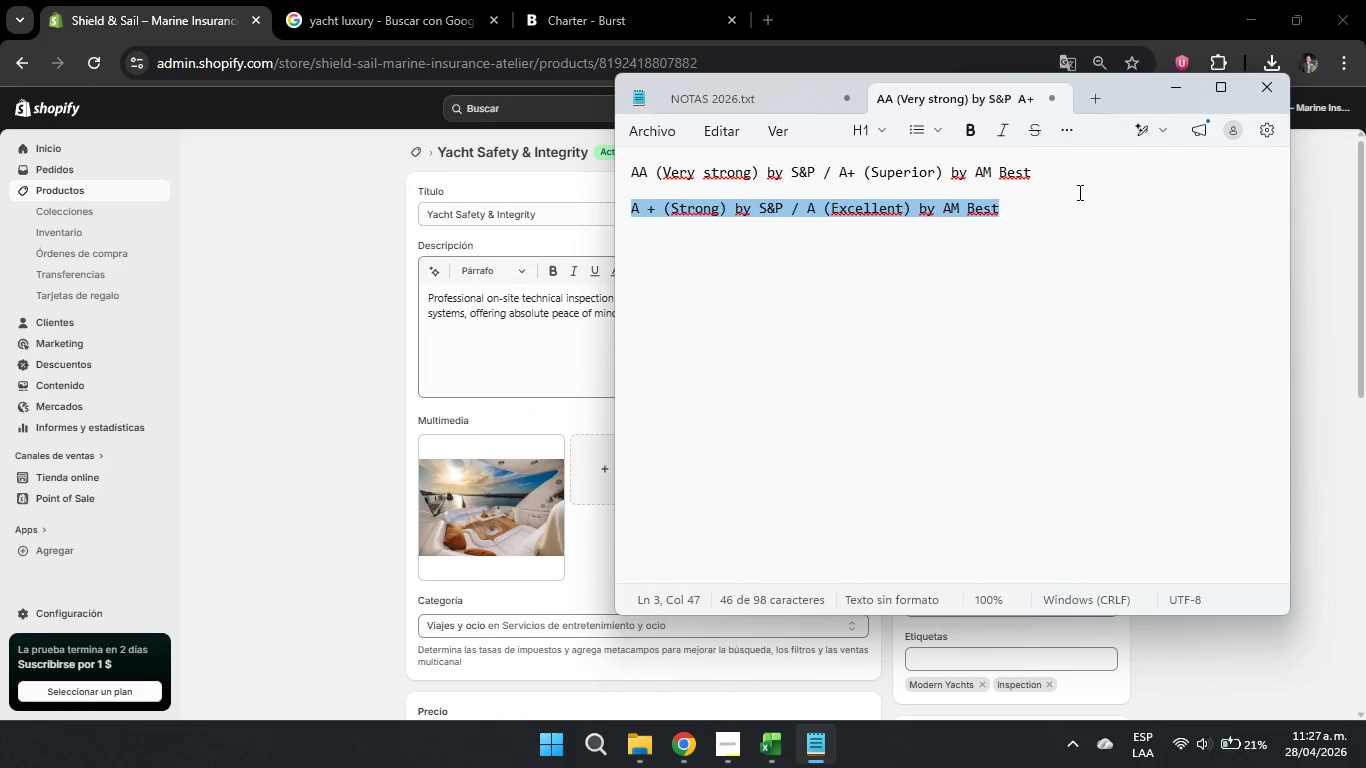 
left_click_drag(start_coordinate=[1055, 169], to_coordinate=[449, 199])
 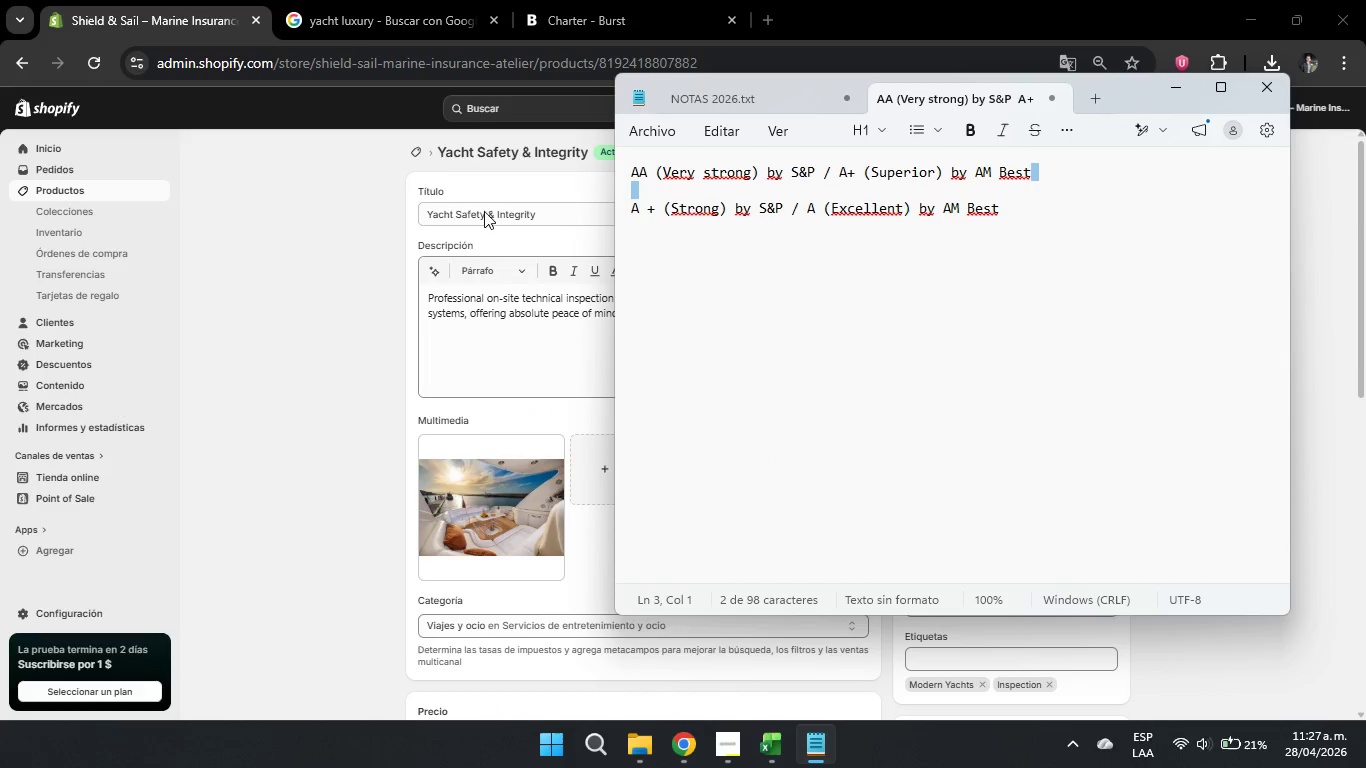 
key(Control+ControlLeft)
 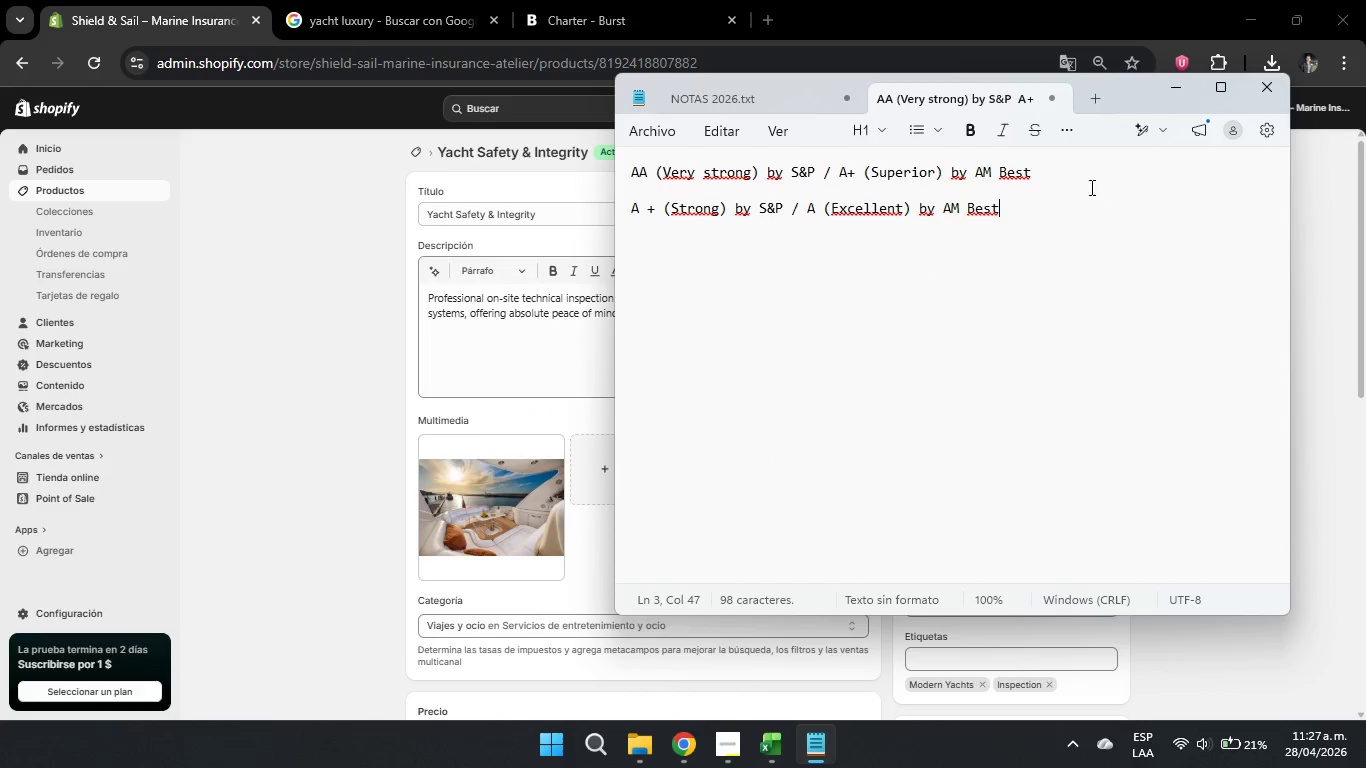 
left_click_drag(start_coordinate=[1093, 171], to_coordinate=[584, 168])
 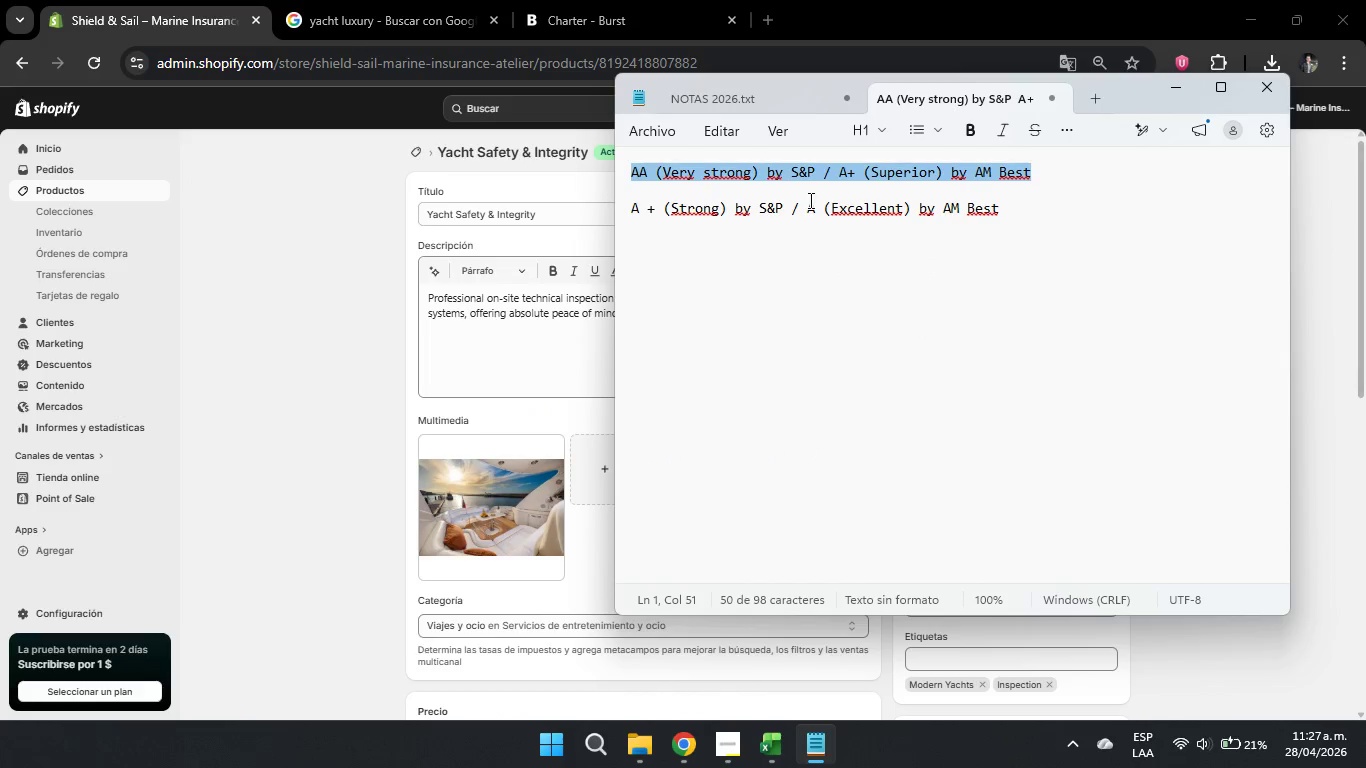 
key(Control+C)
 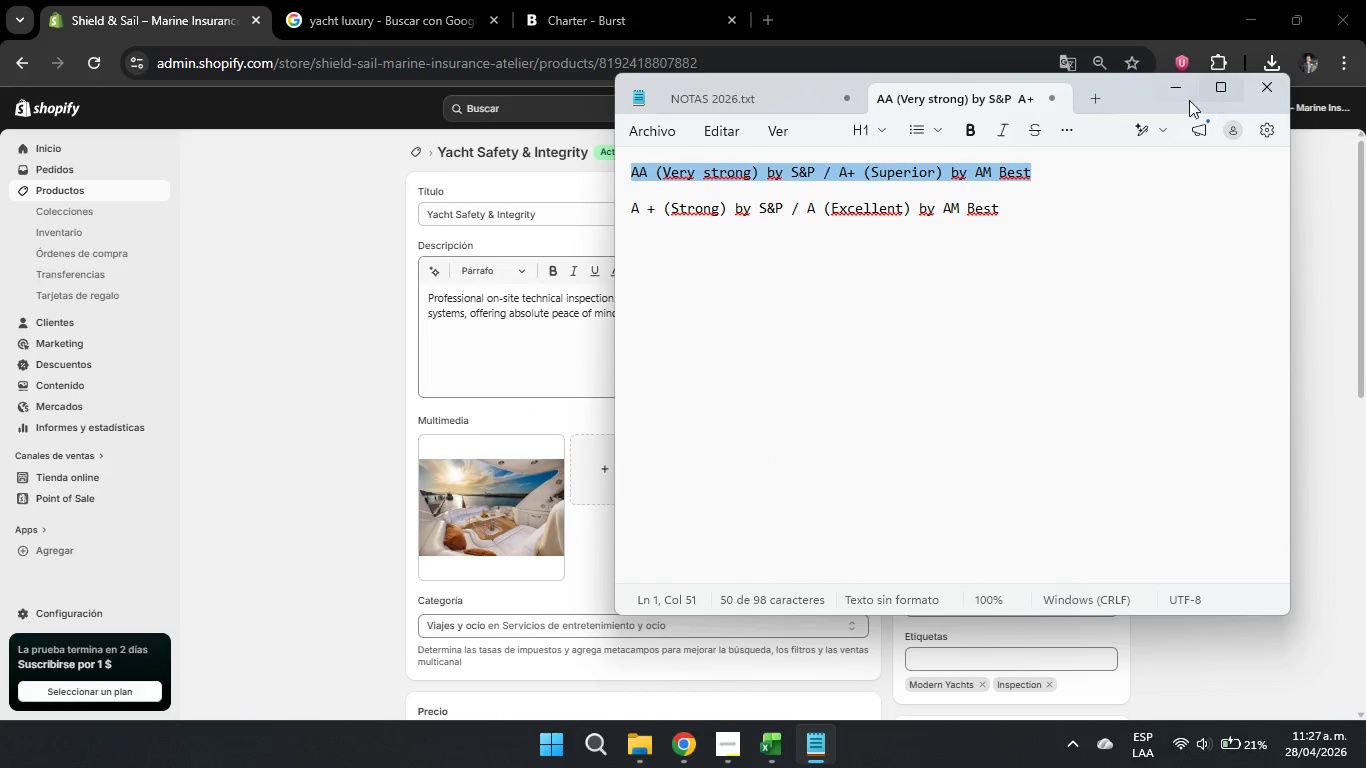 
left_click([1182, 100])
 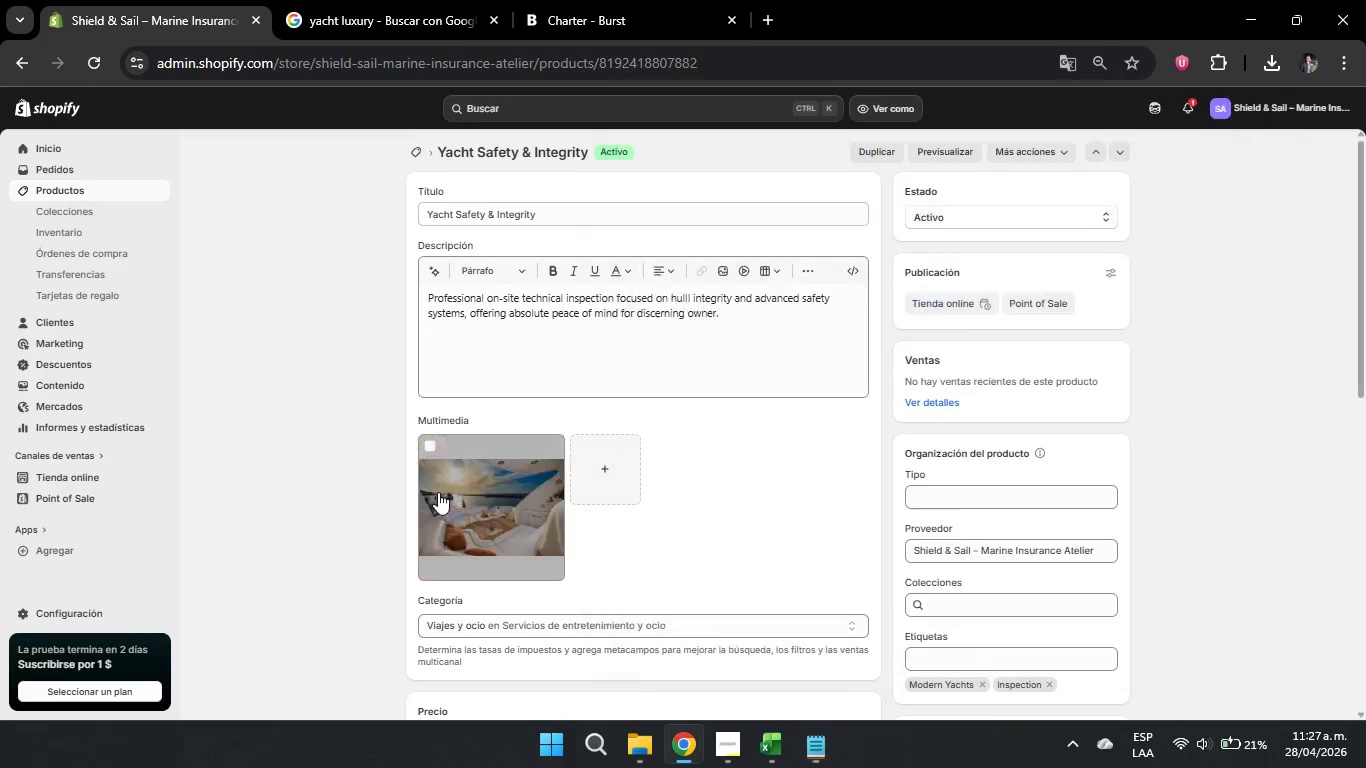 
scroll: coordinate [604, 504], scroll_direction: down, amount: 6.0
 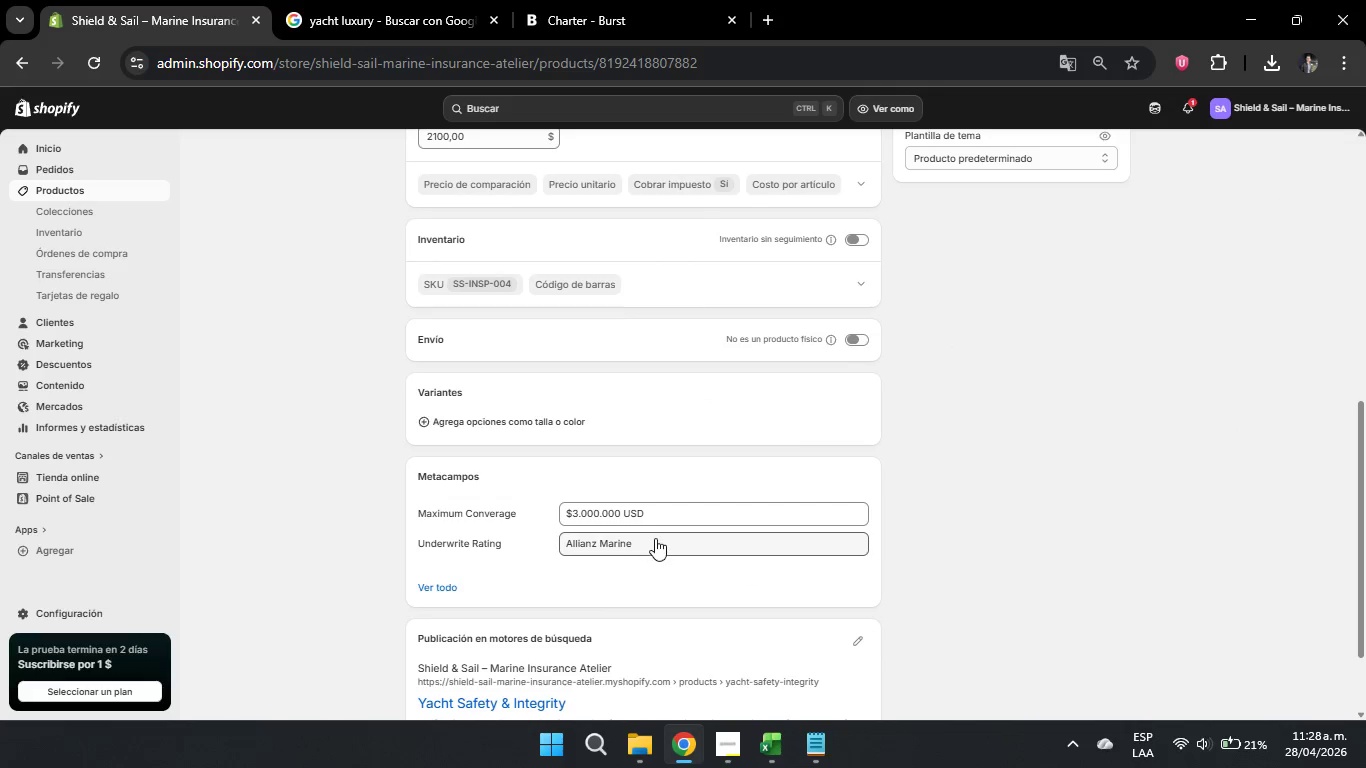 
left_click([663, 542])
 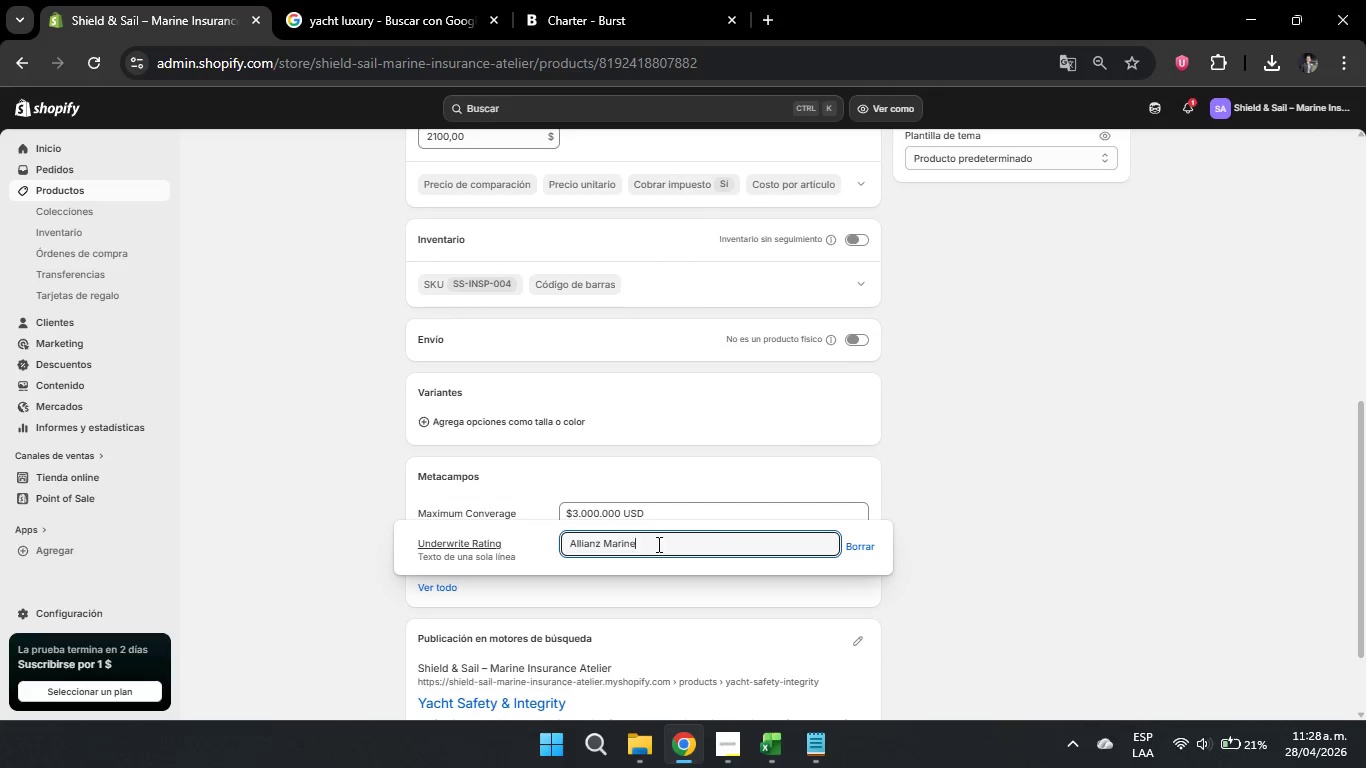 
left_click_drag(start_coordinate=[674, 543], to_coordinate=[121, 589])
 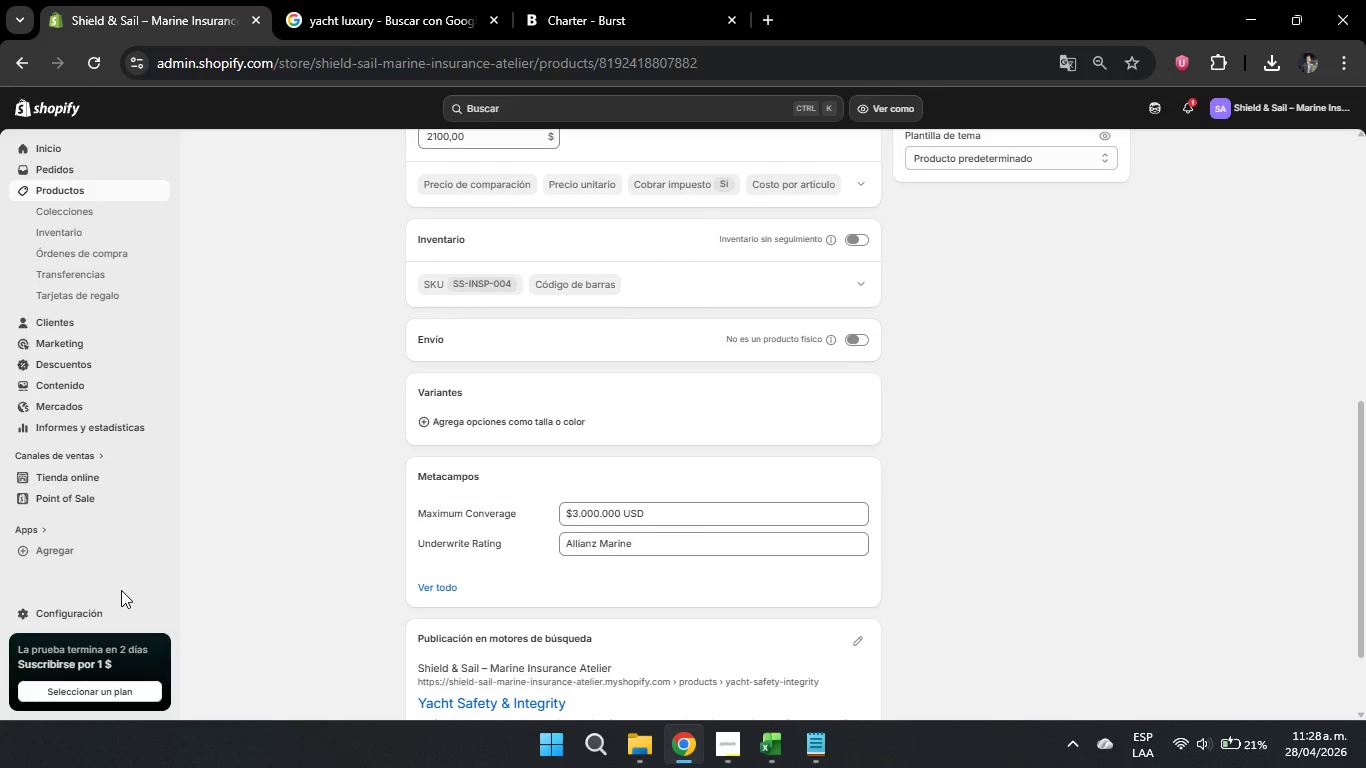 
key(Backspace)
 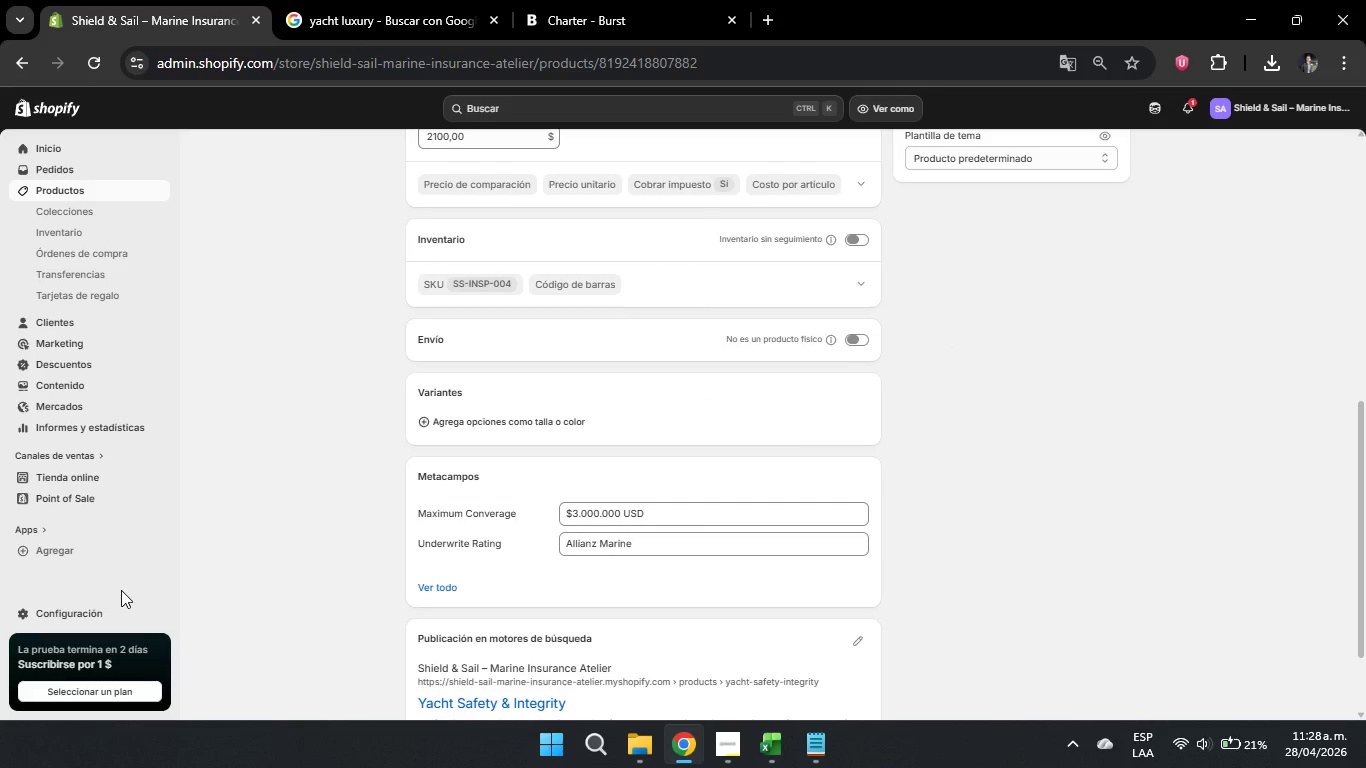 
key(Backspace)
 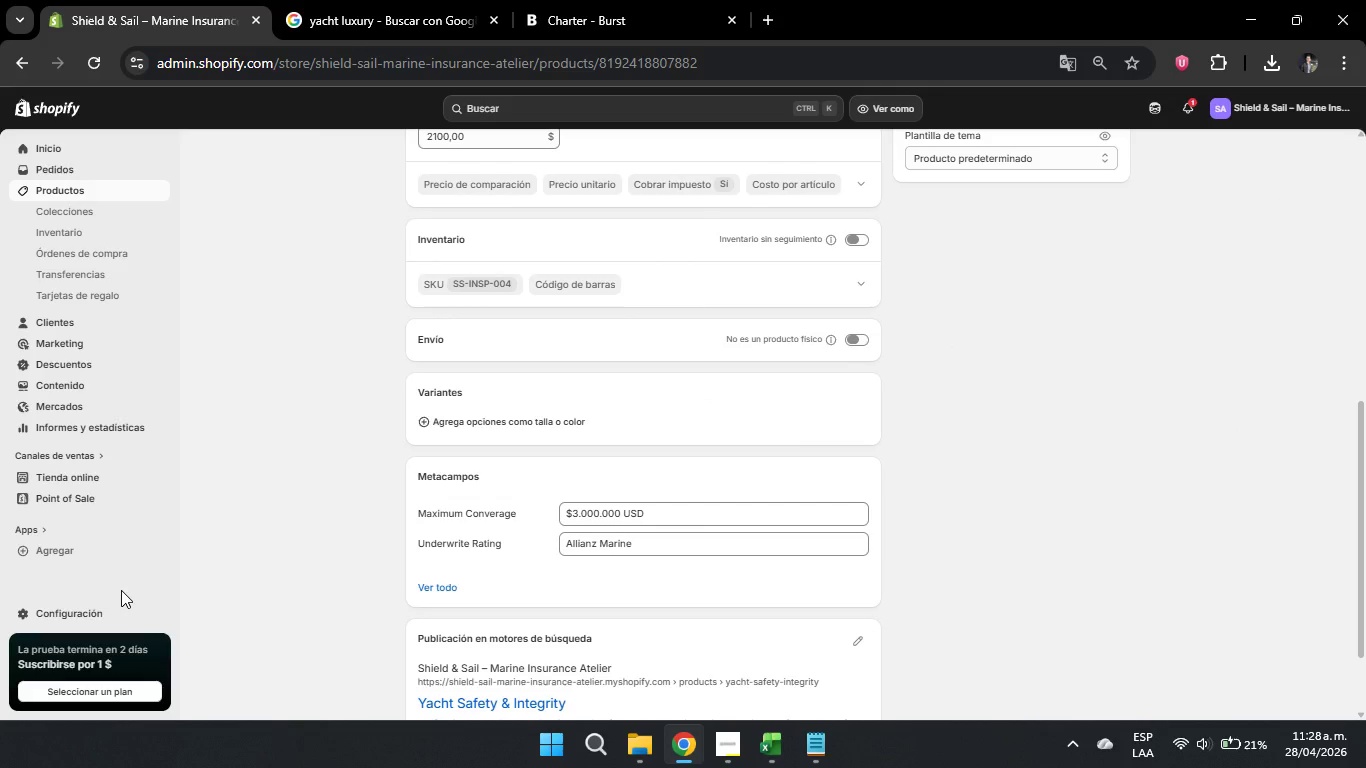 
key(Control+ControlLeft)
 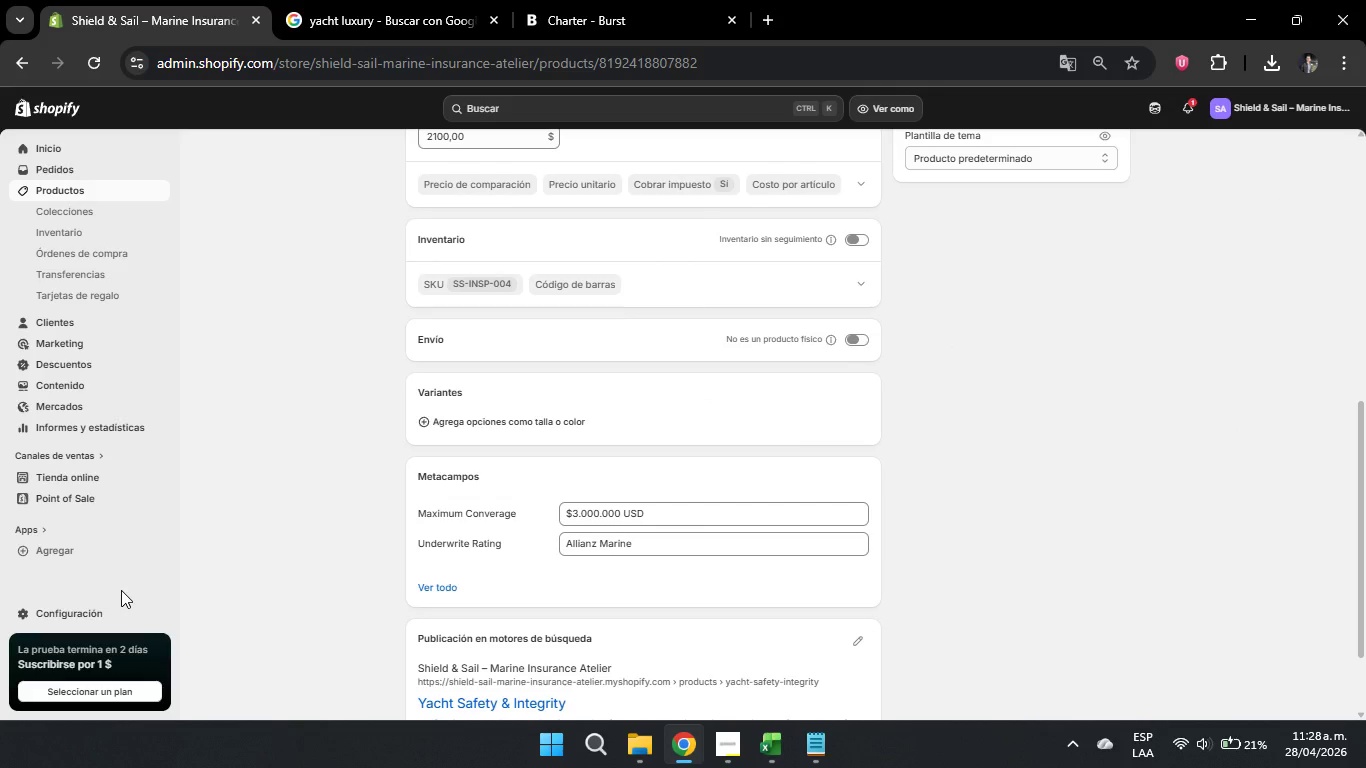 
key(Control+V)
 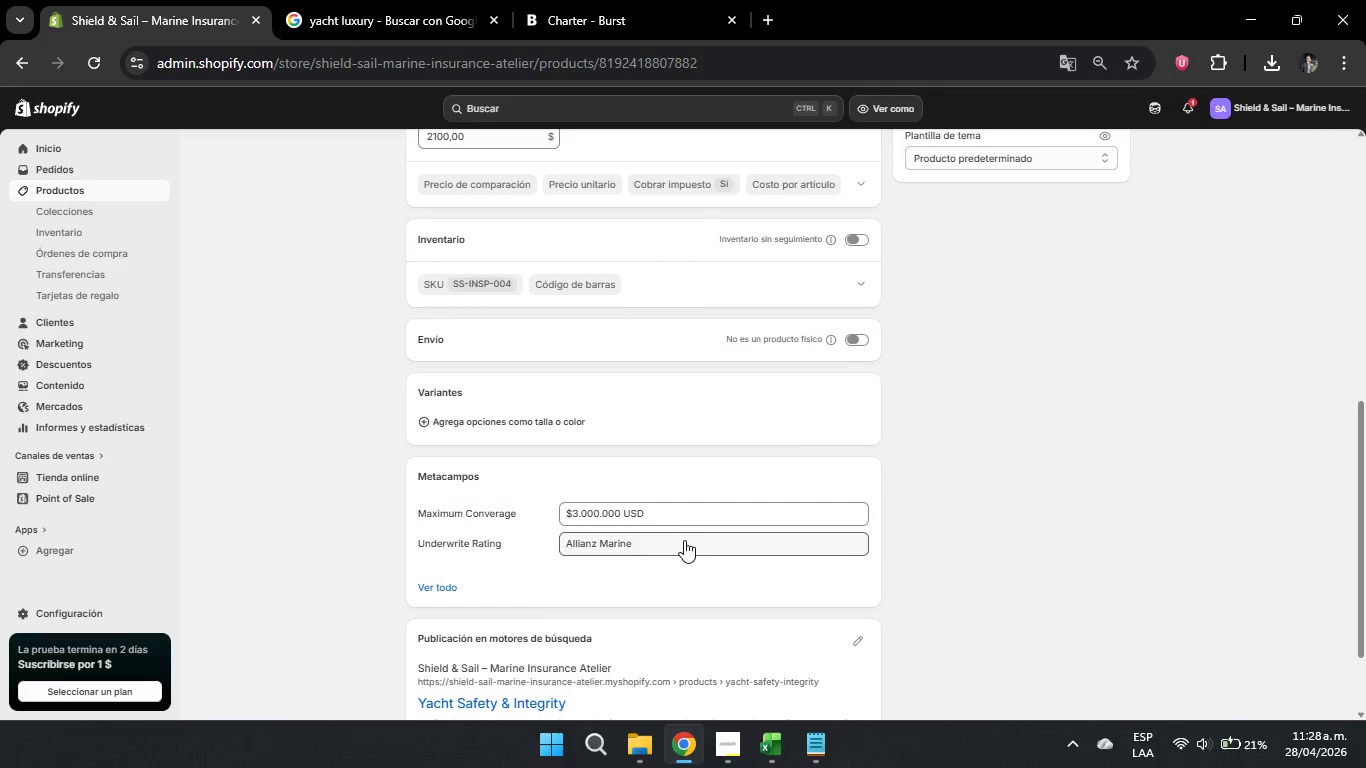 
double_click([684, 540])
 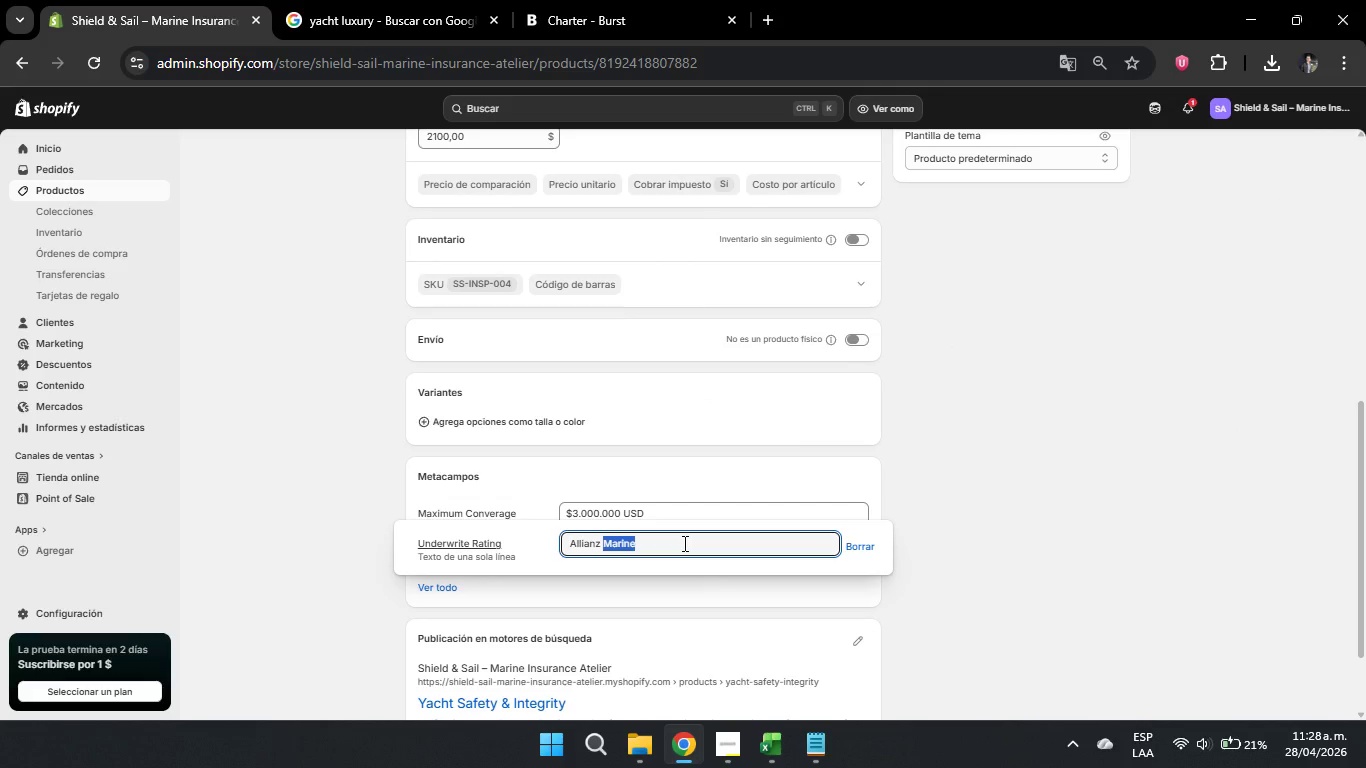 
hold_key(key=Backspace, duration=1.0)
 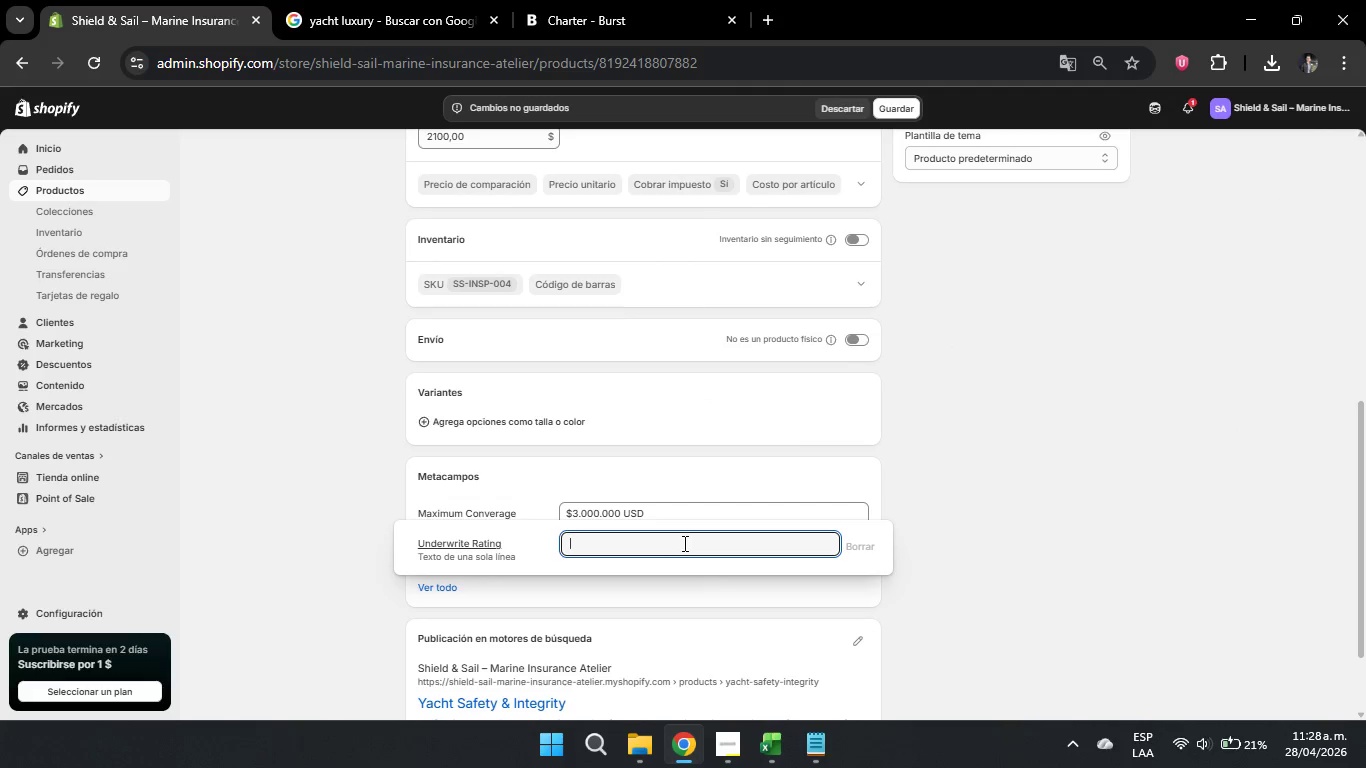 
key(Control+V)
 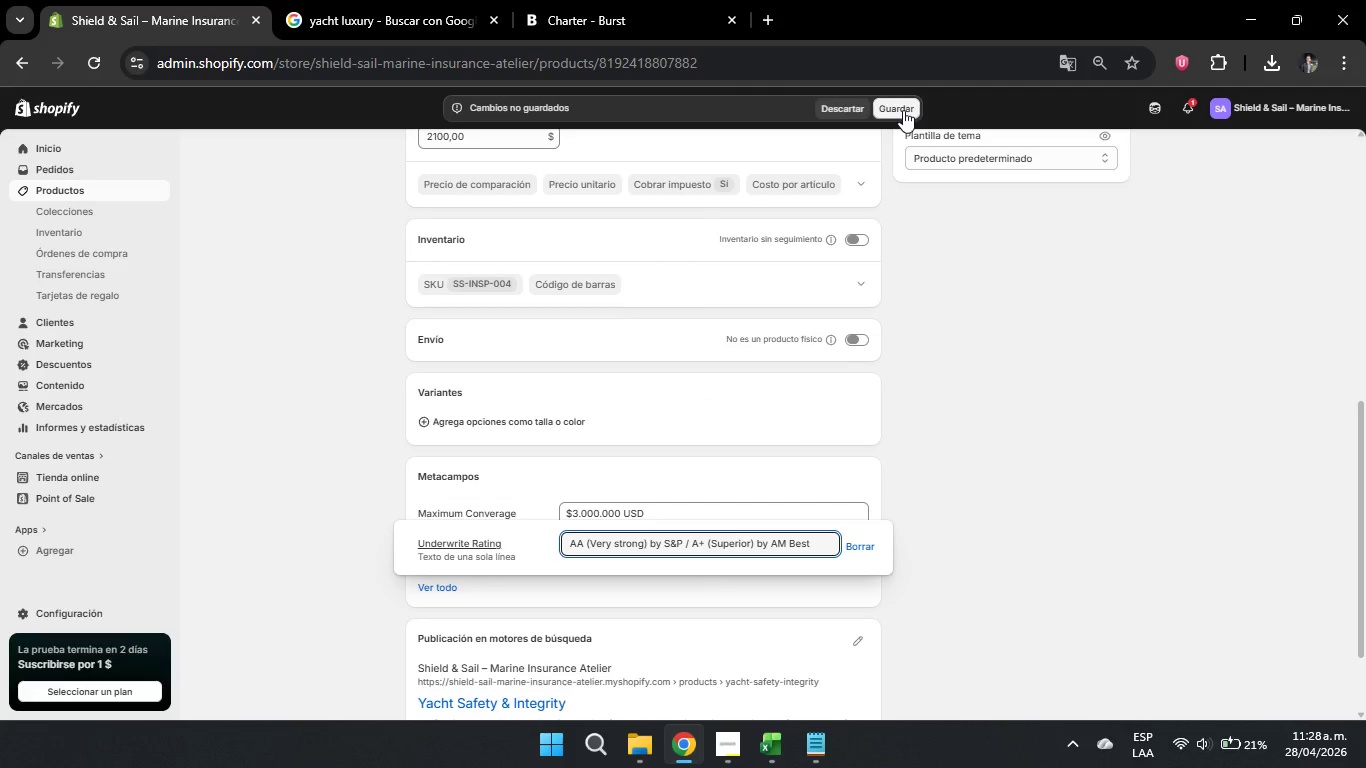 
left_click([903, 110])
 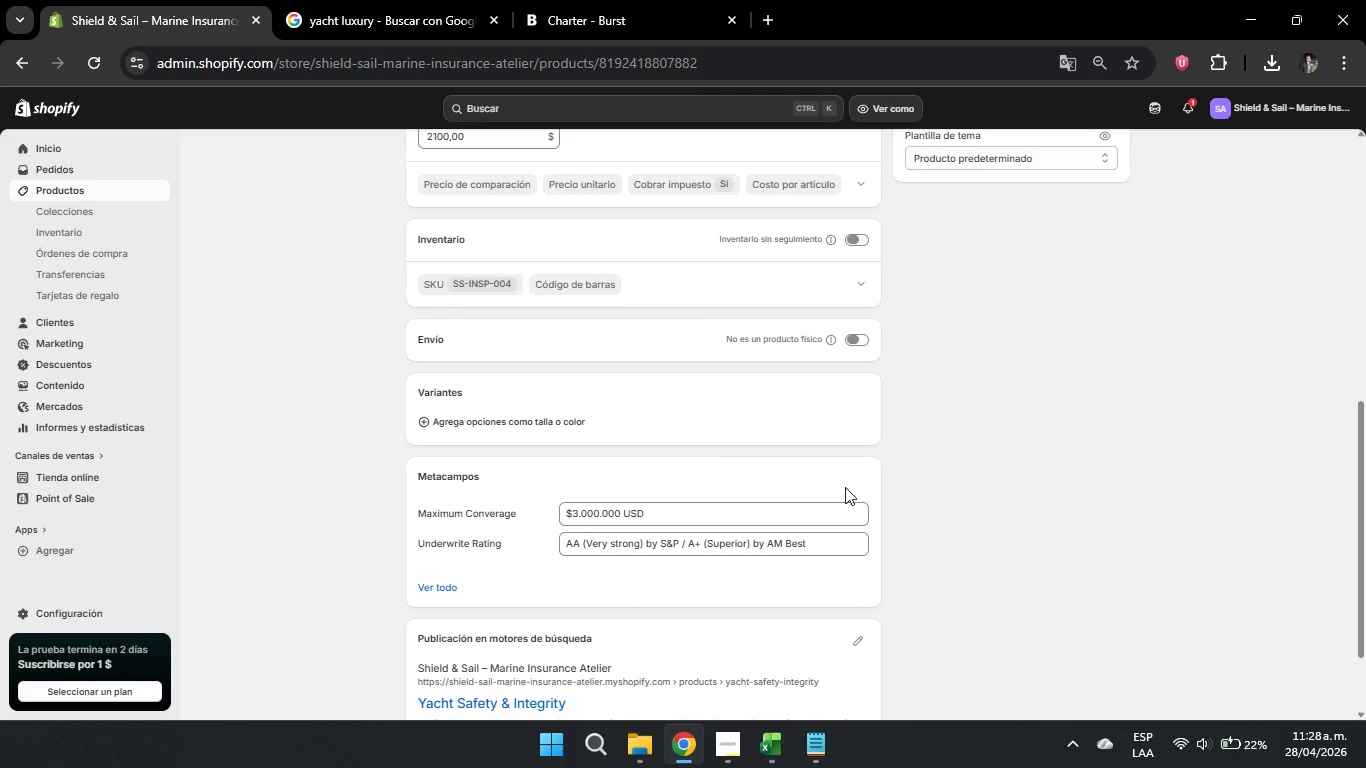 
wait(16.09)
 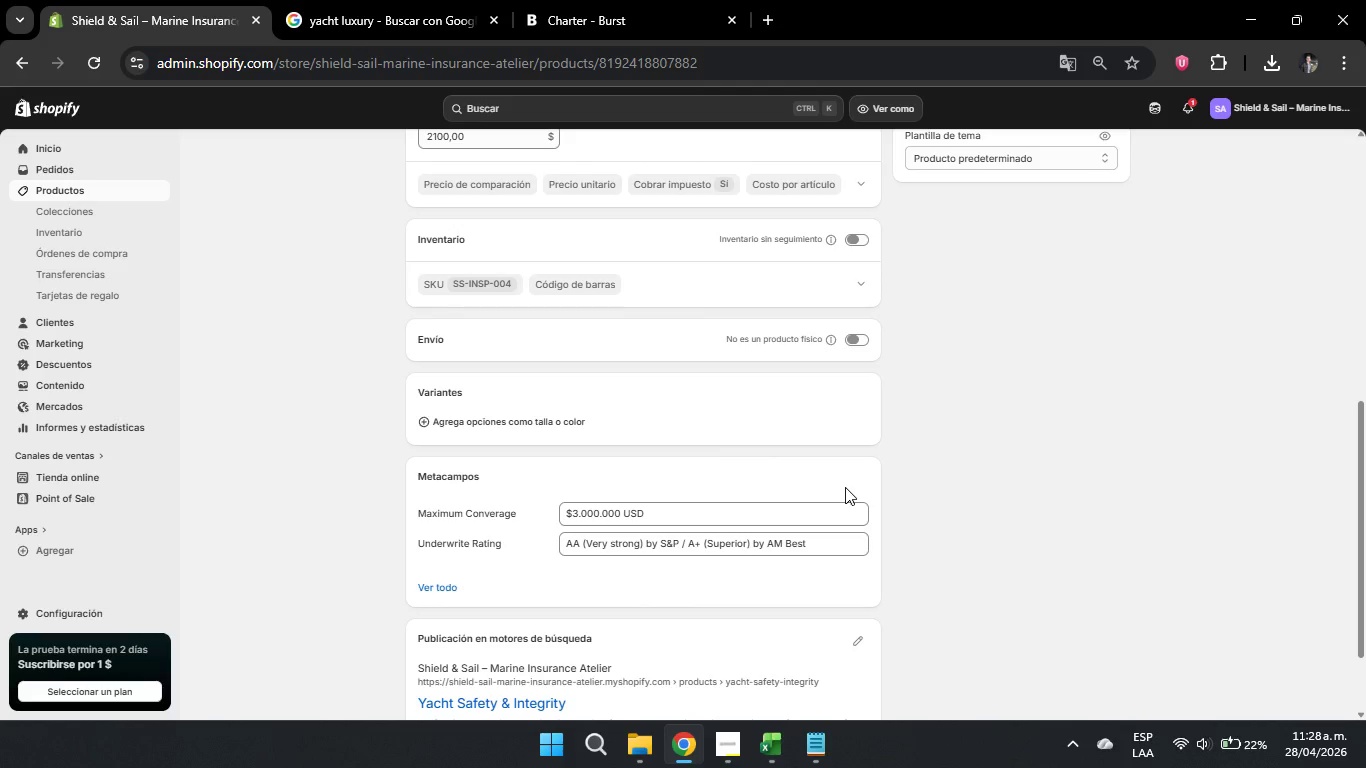 
left_click([1320, 604])
 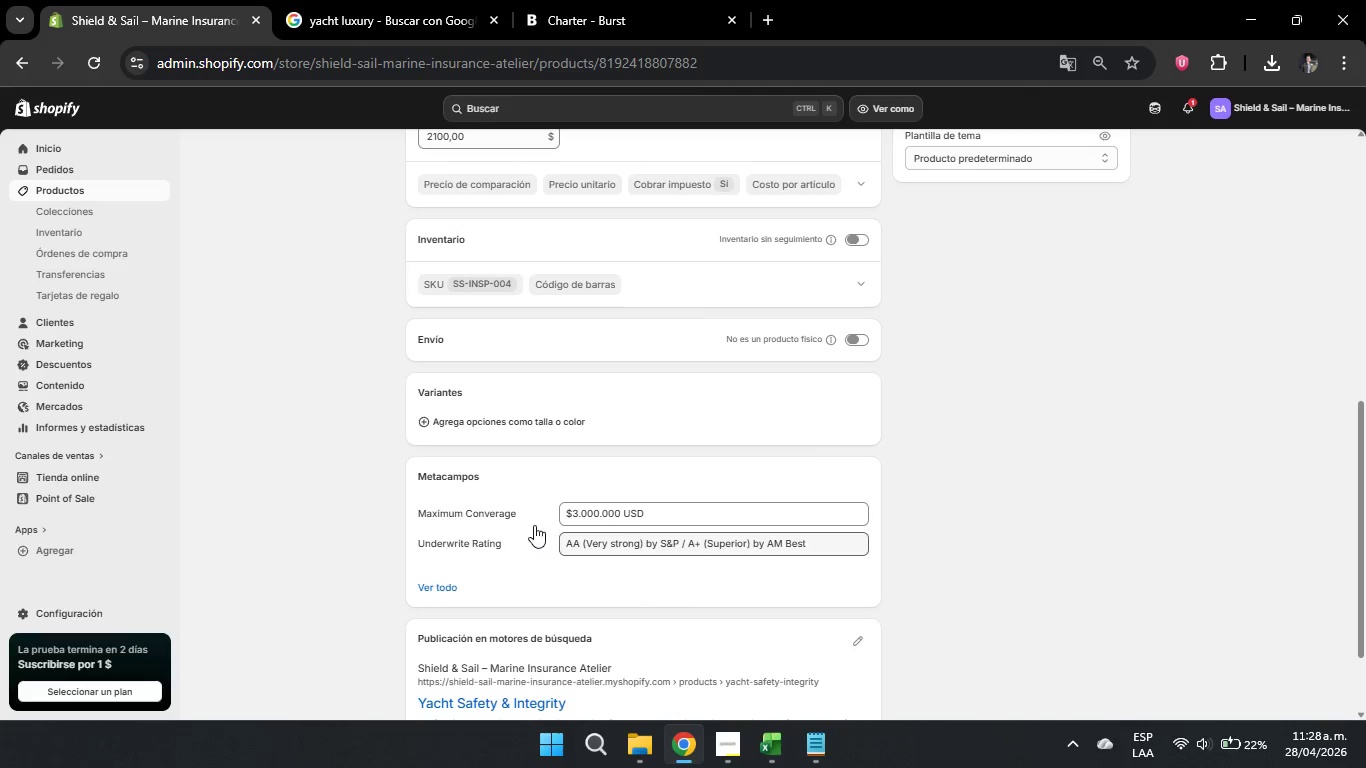 
scroll: coordinate [654, 458], scroll_direction: up, amount: 4.0
 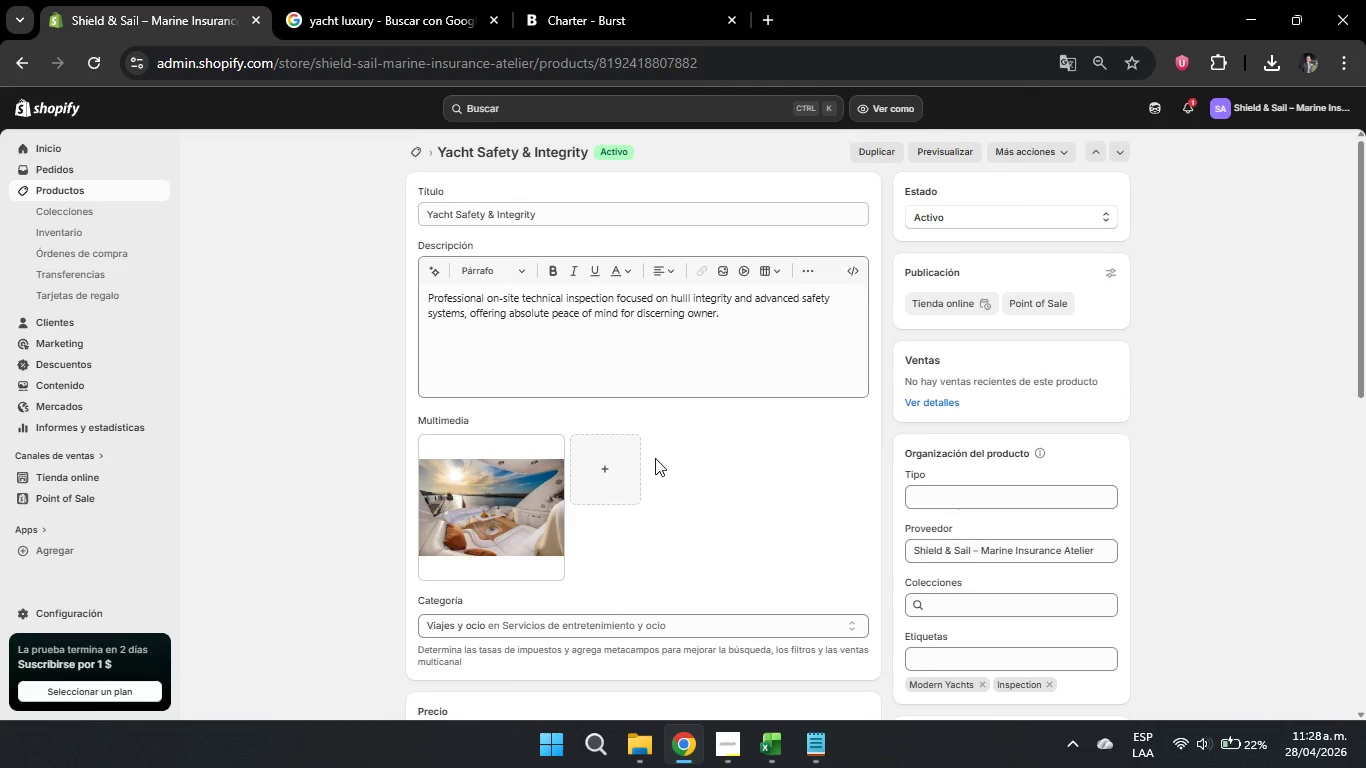 
scroll: coordinate [655, 458], scroll_direction: down, amount: 9.0
 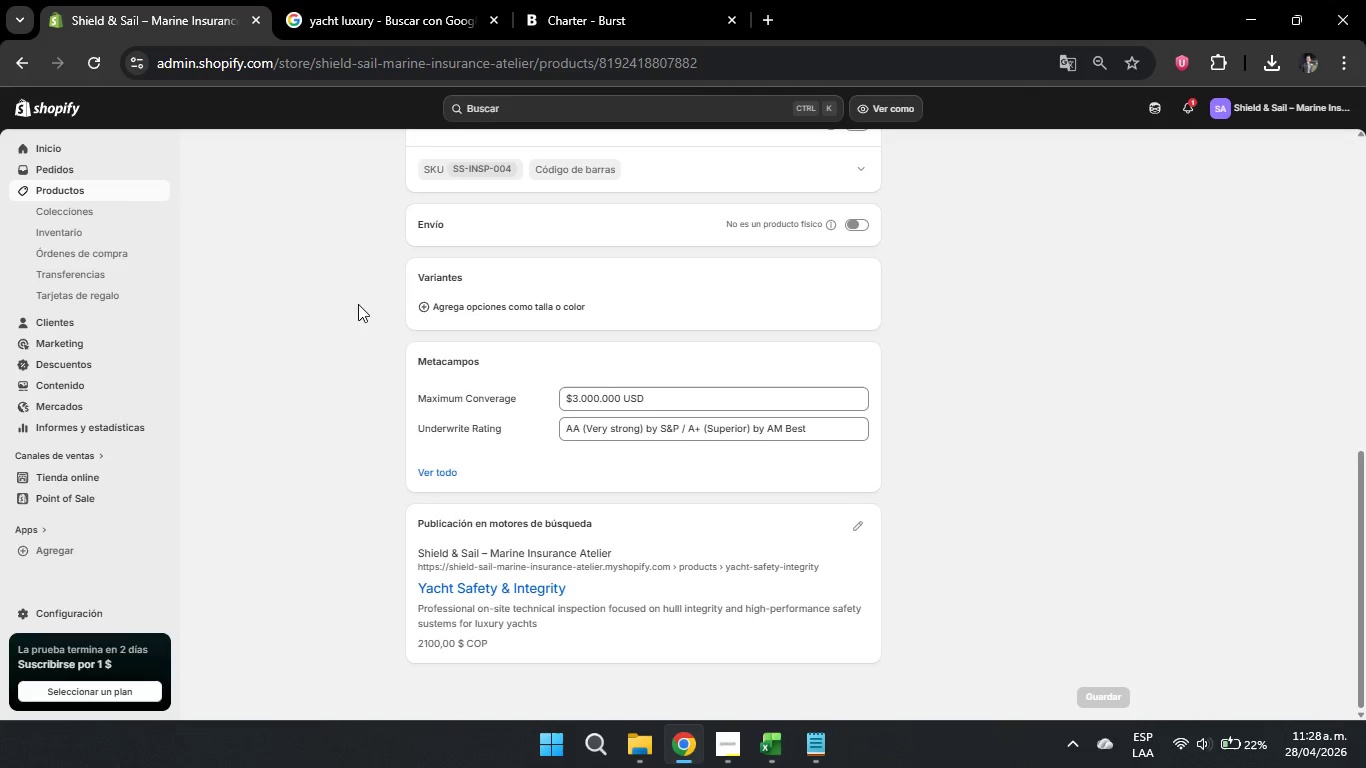 
scroll: coordinate [172, 238], scroll_direction: up, amount: 1.0
 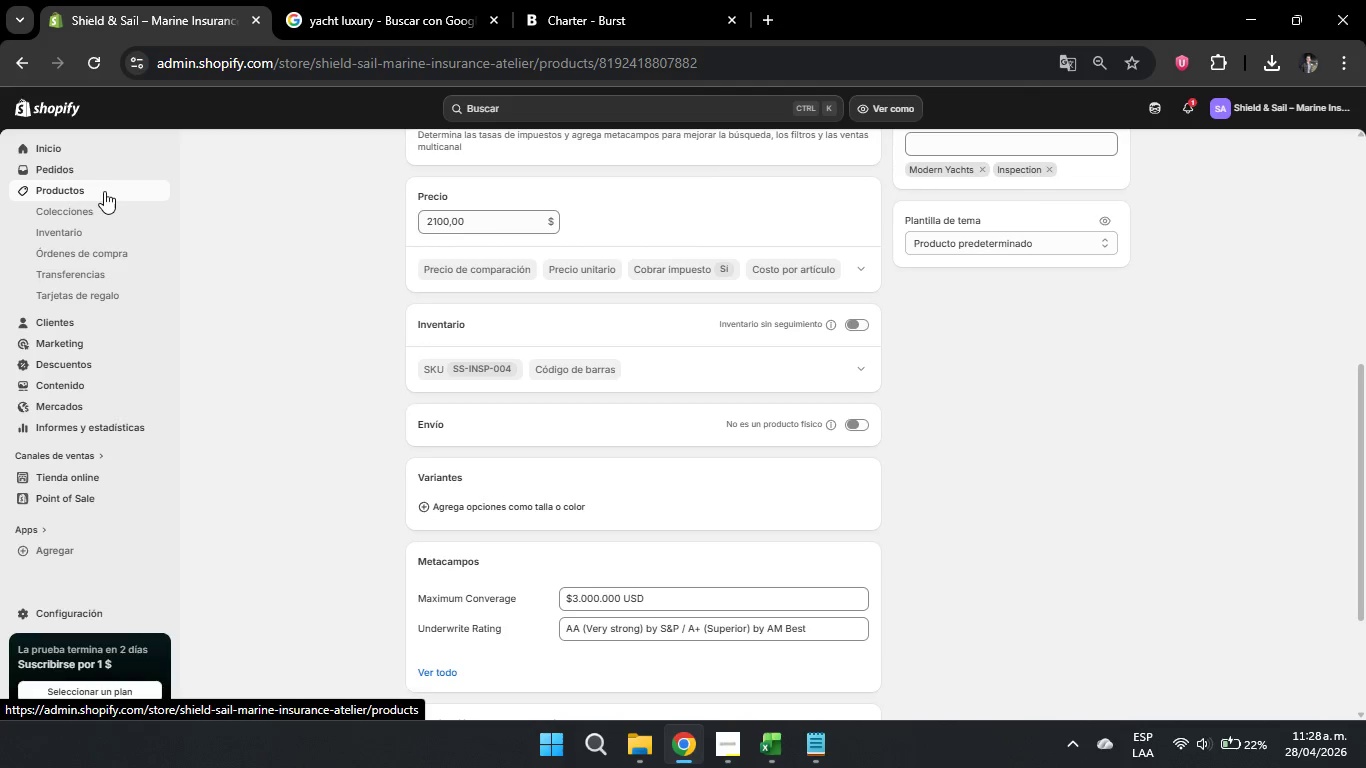 
left_click([104, 191])
 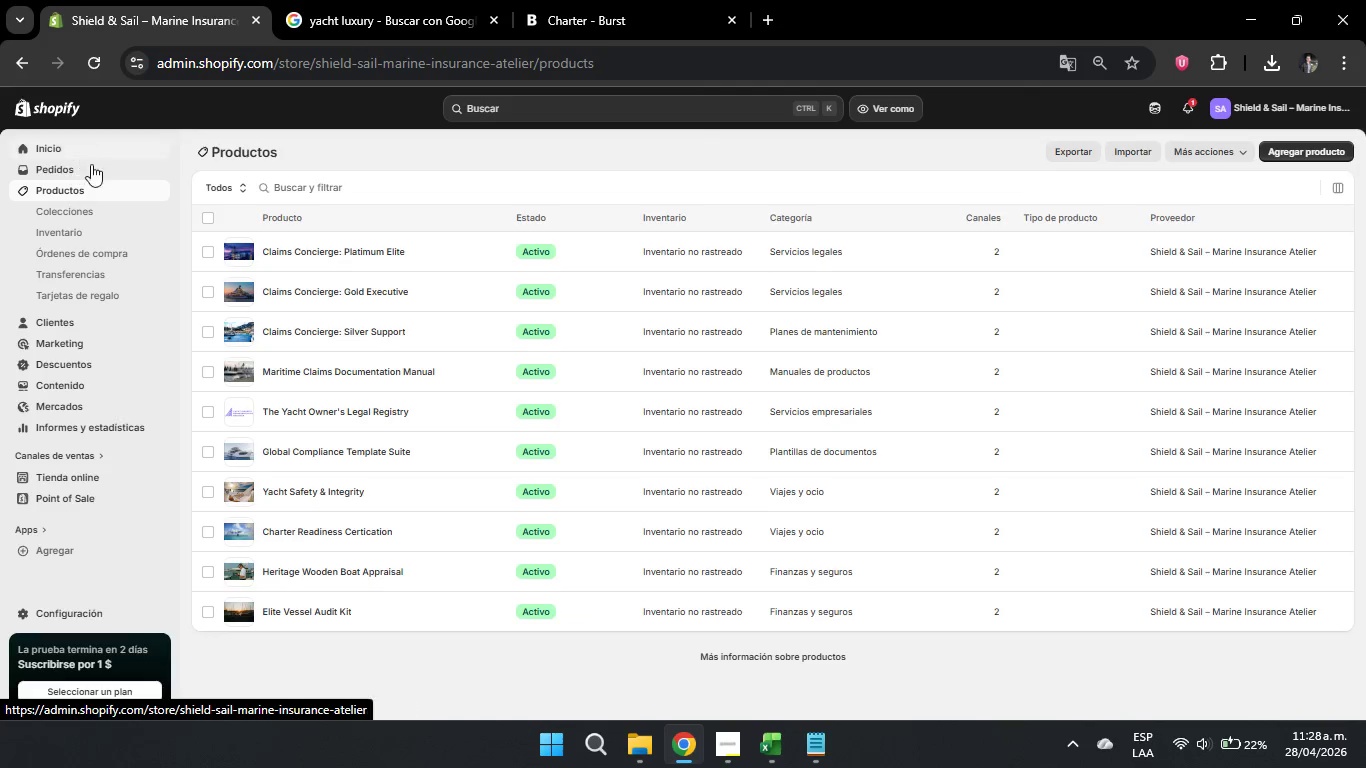 
left_click([312, 455])
 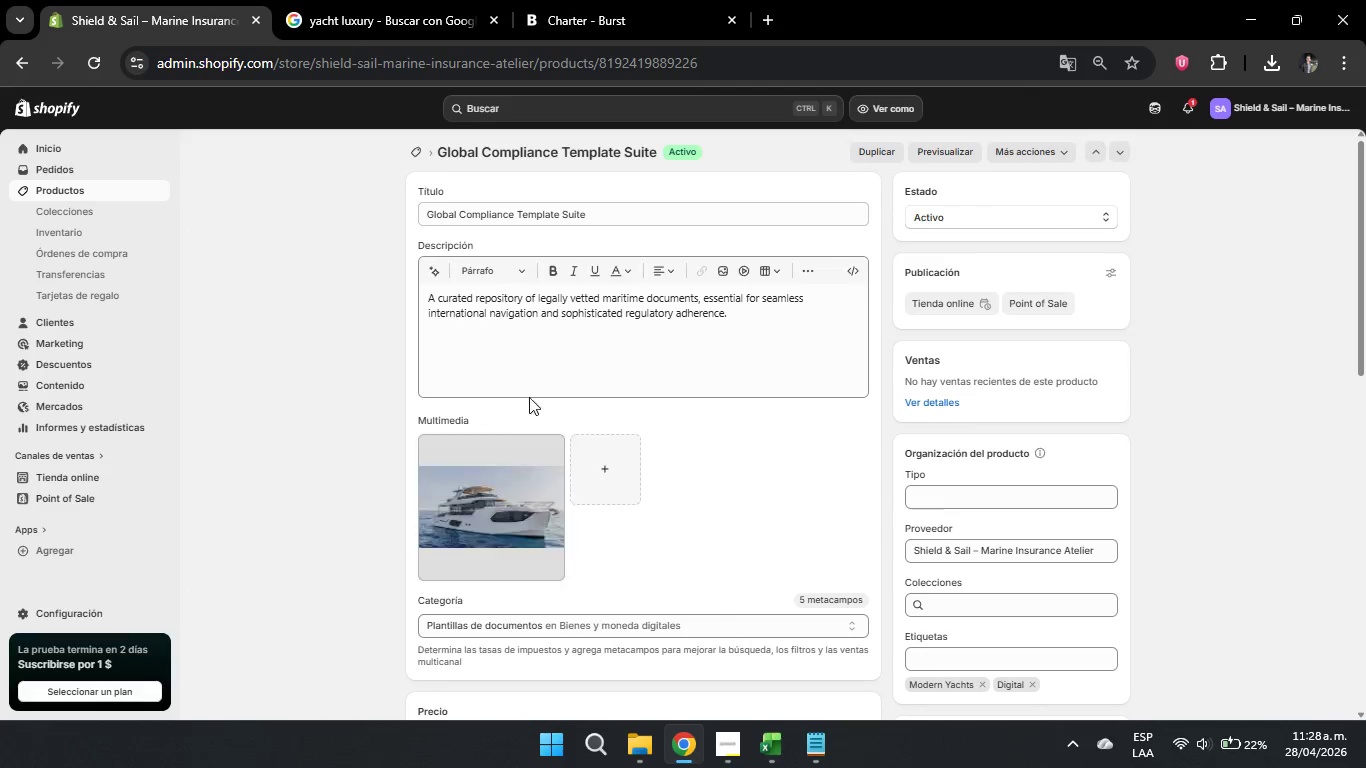 
wait(9.16)
 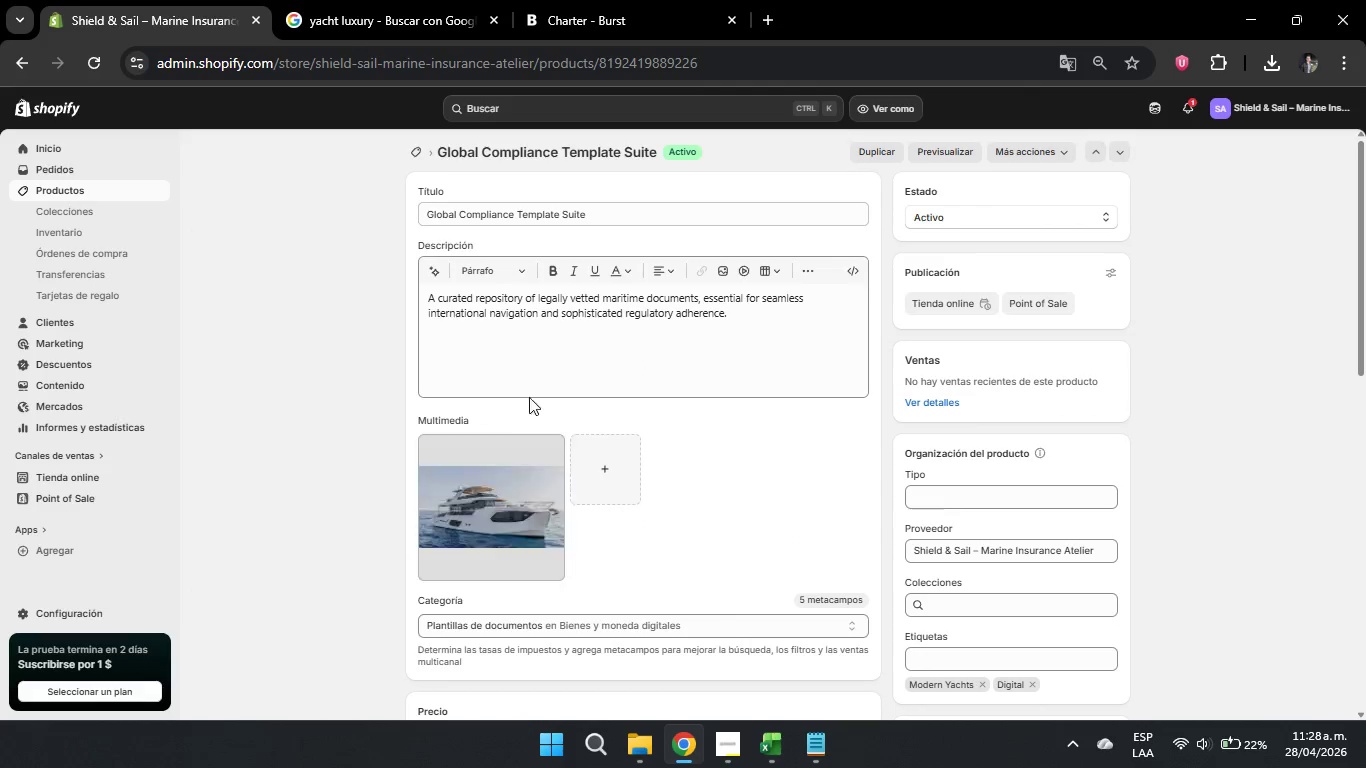 
scroll: coordinate [772, 603], scroll_direction: down, amount: 8.0
 